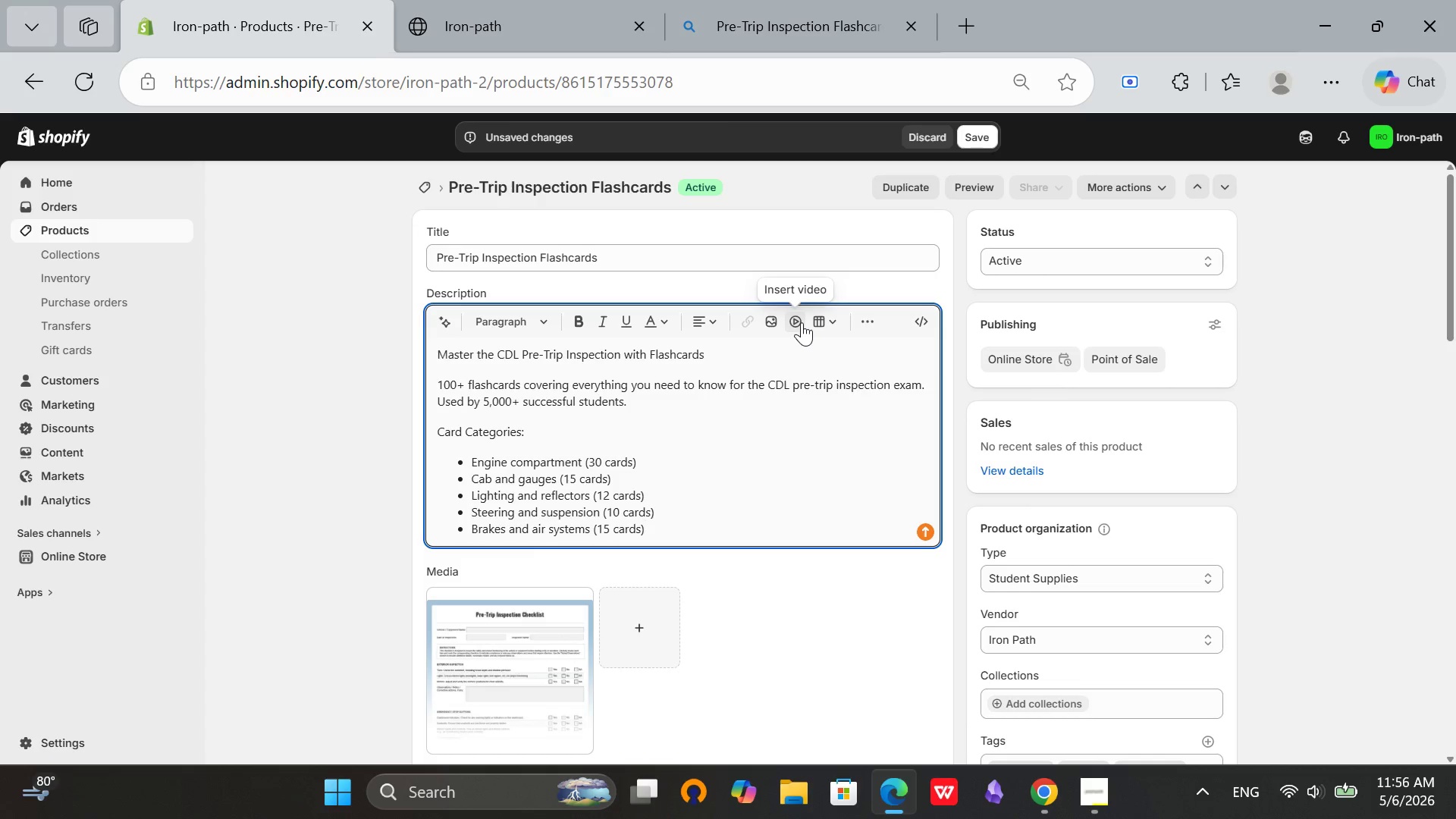 
key(Enter)
 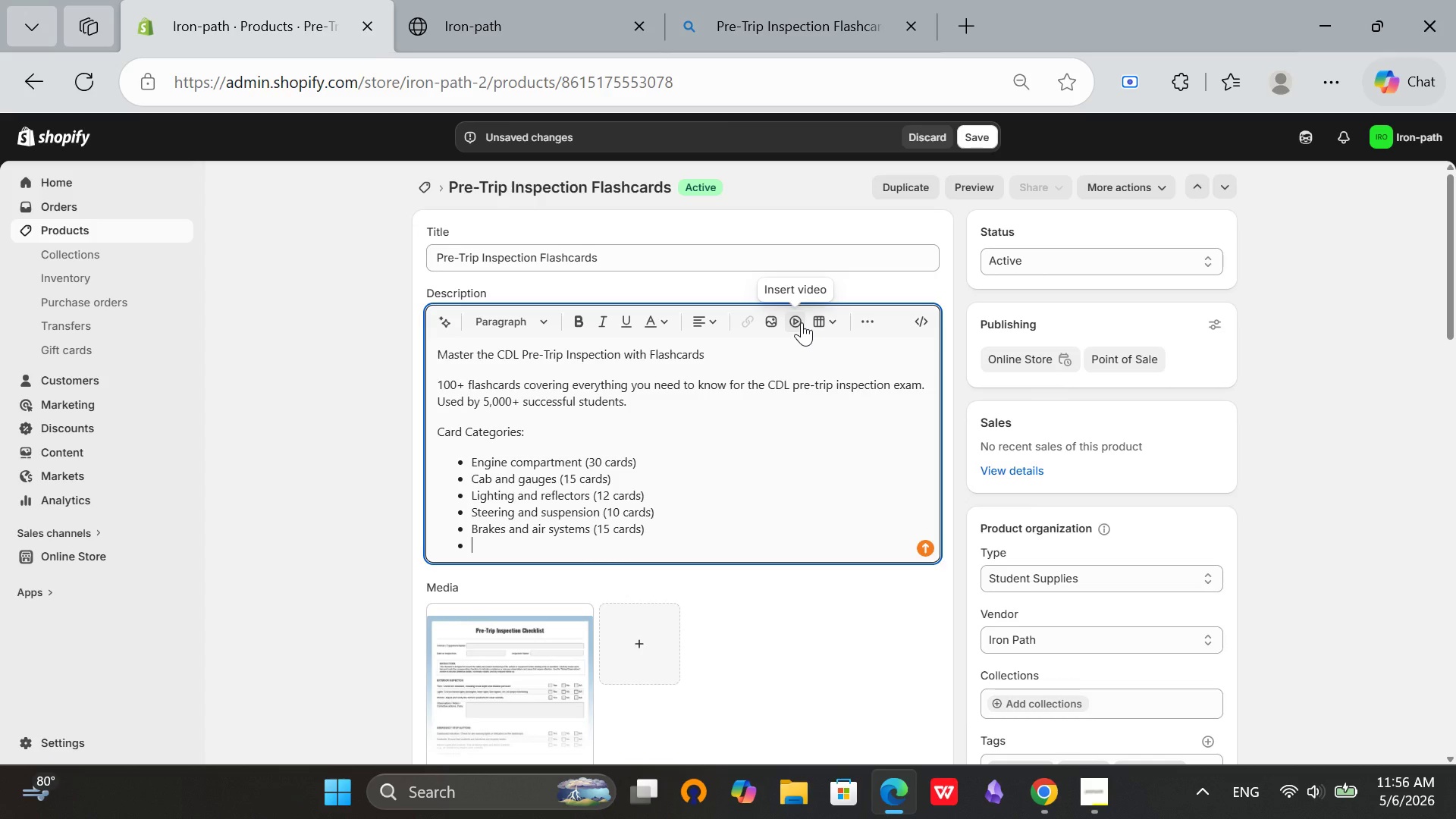 
type(Tires and wheels (10 cards))
 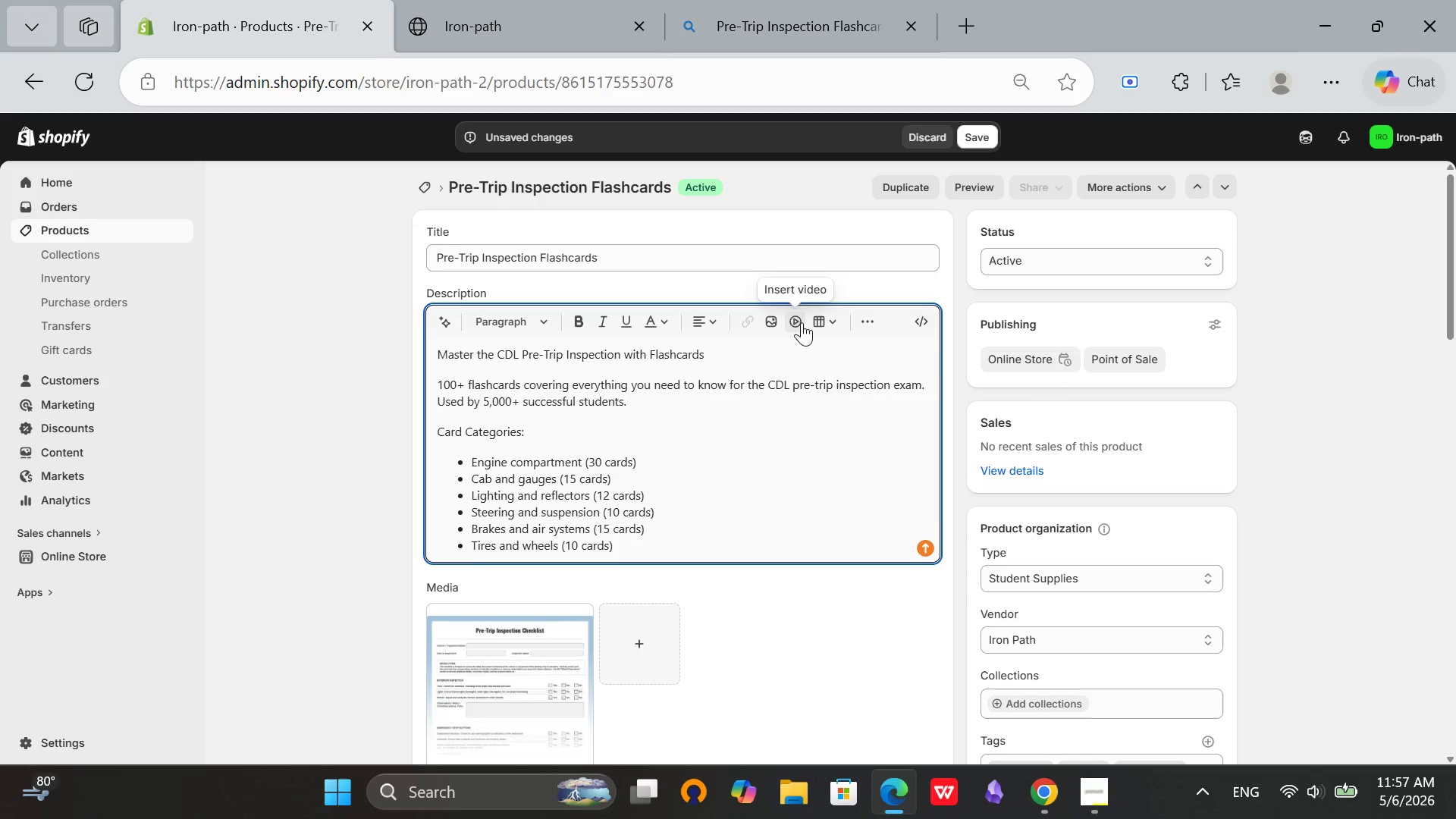 
key(Enter)
 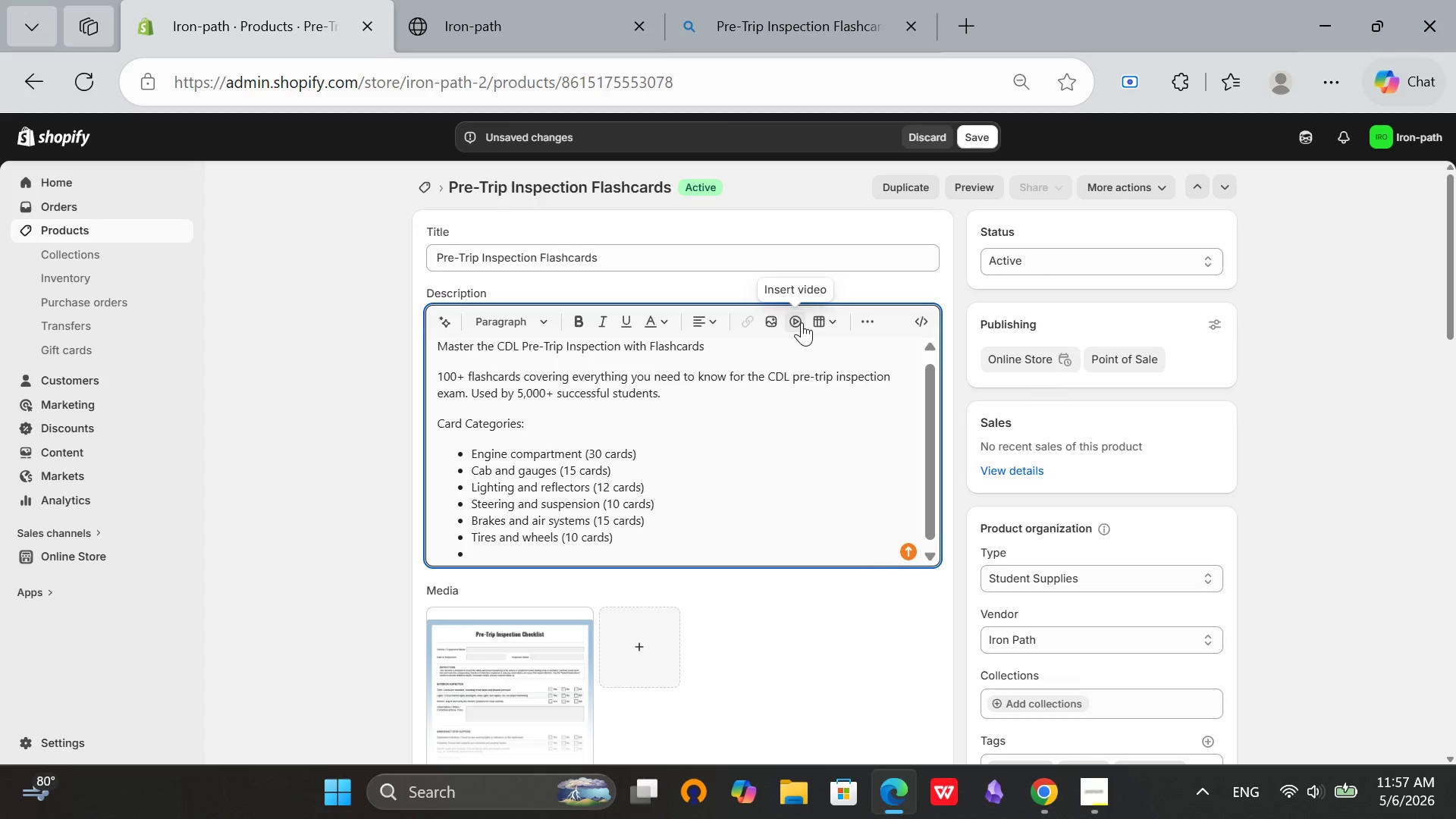 
type(Coupling devices (8 cards))
 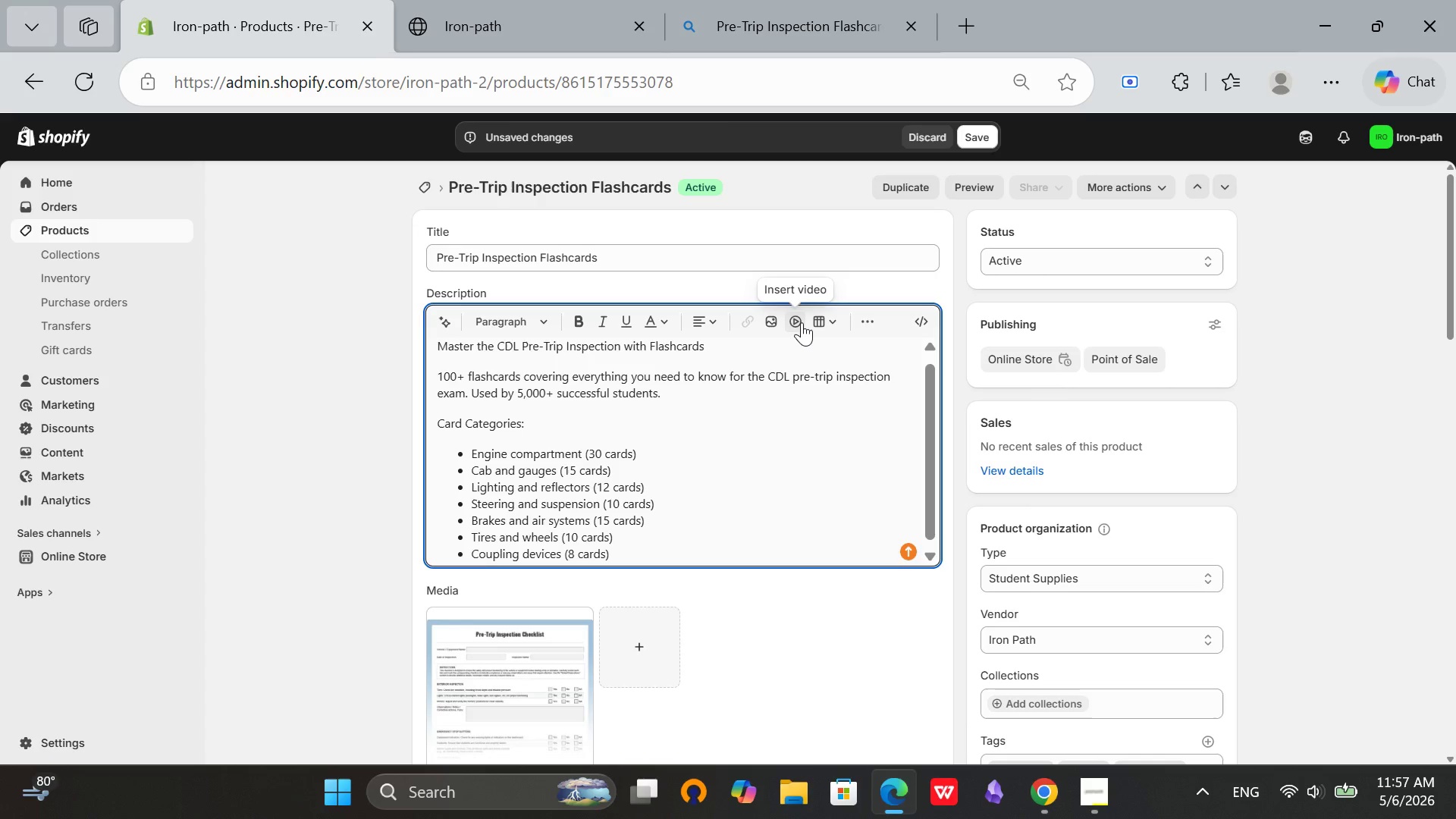 
key(Enter)
 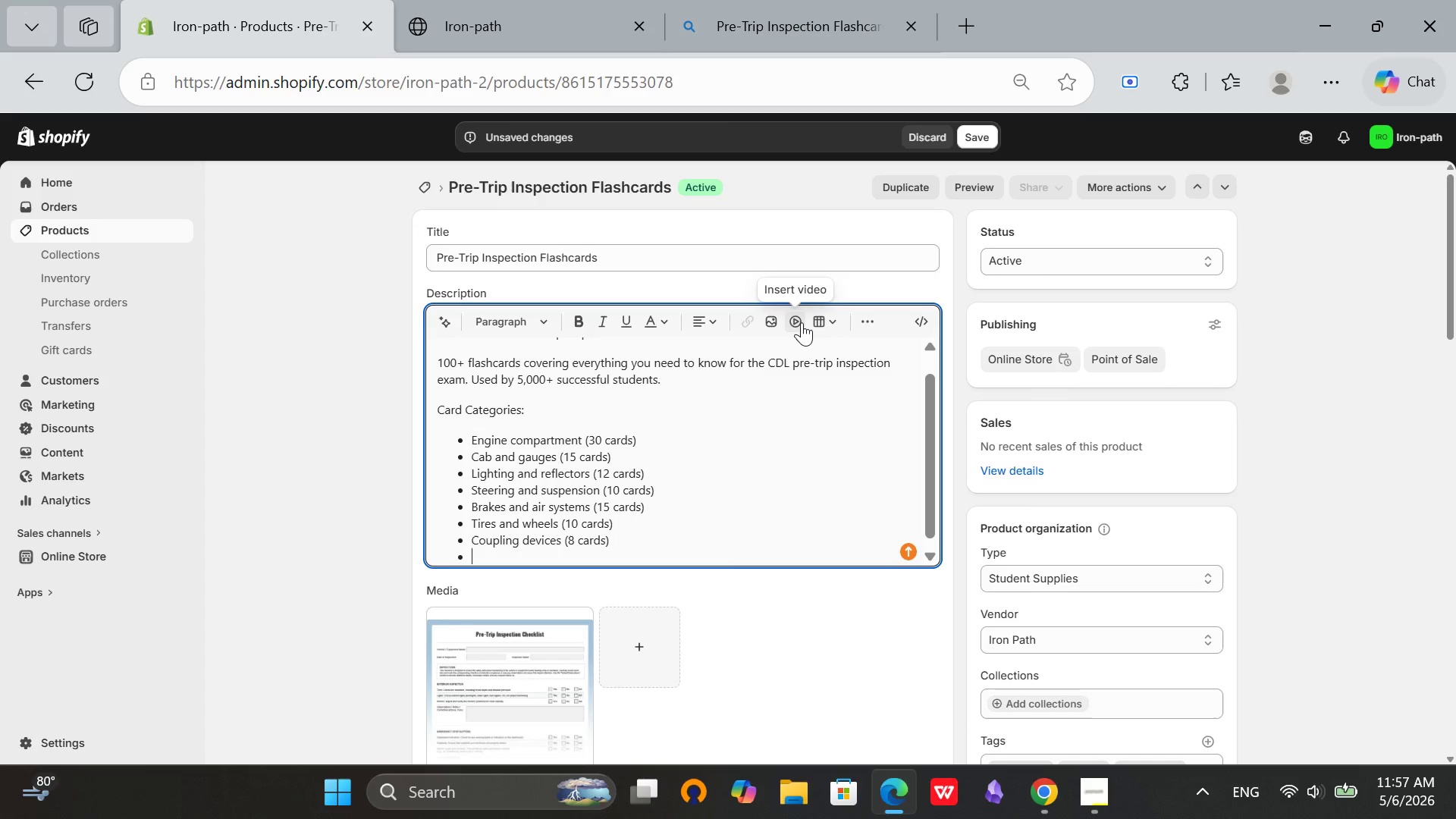 
type(Emergency equipment (5 cards))
 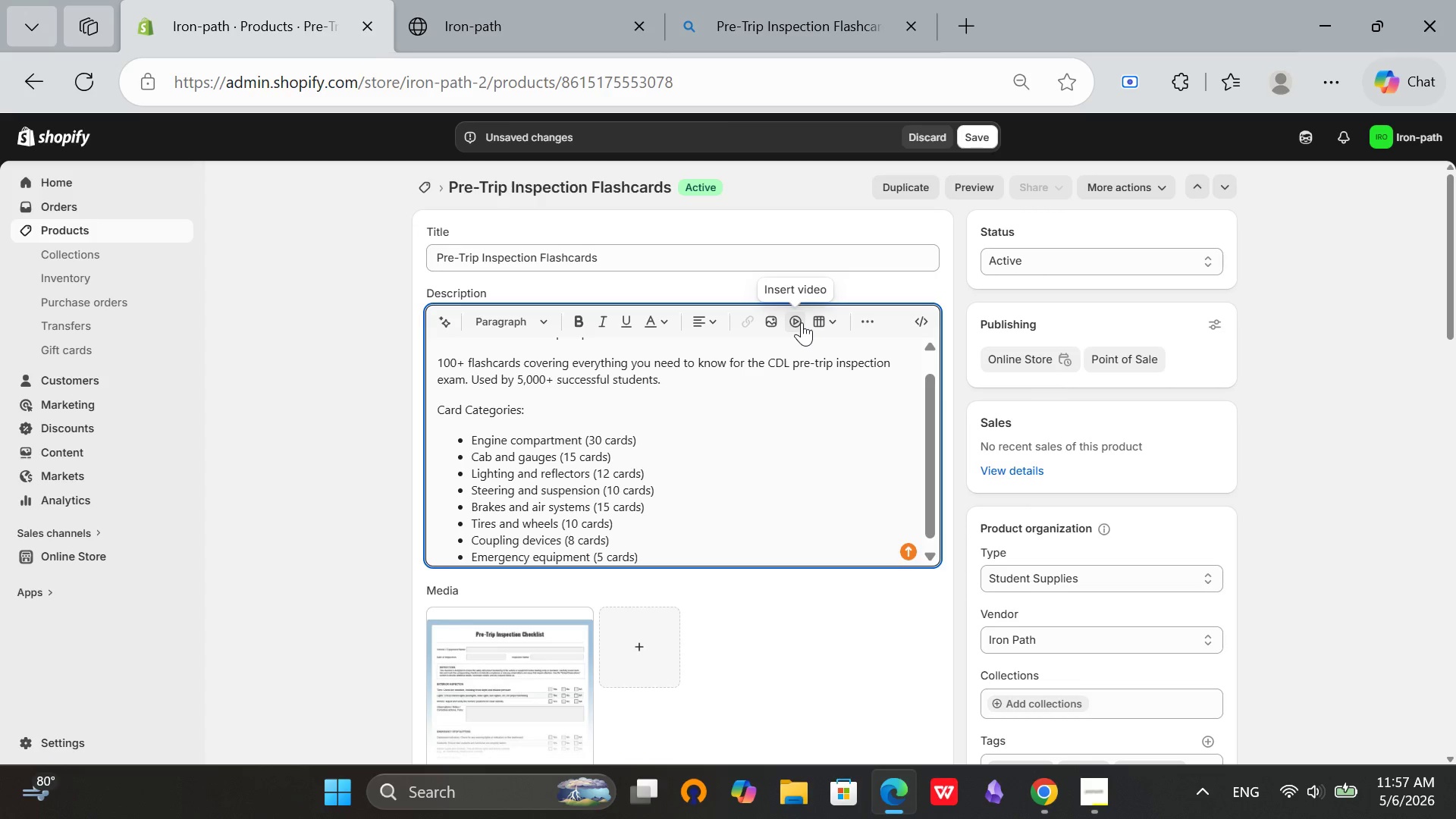 
key(Enter)
 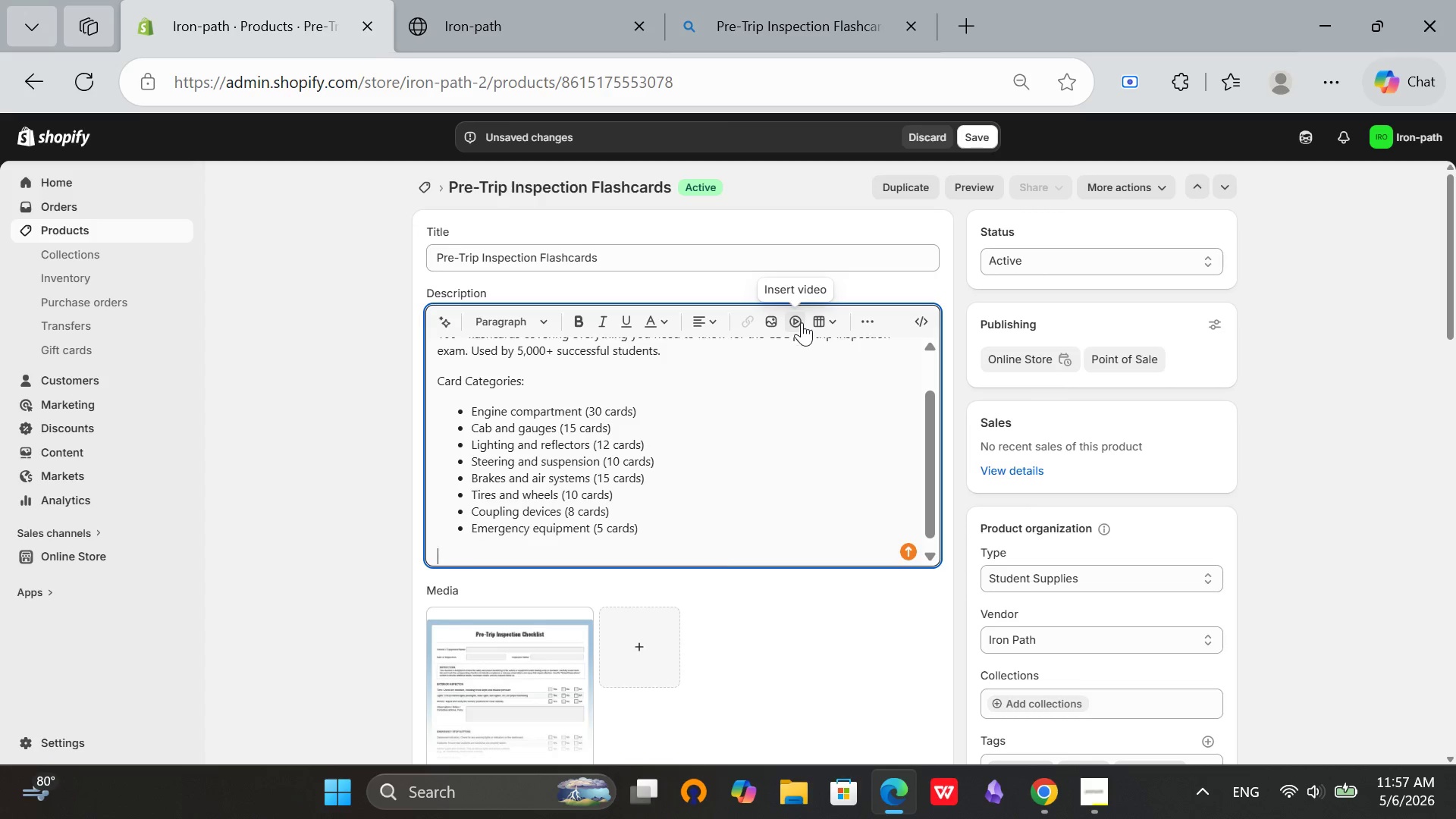 
key(Enter)
 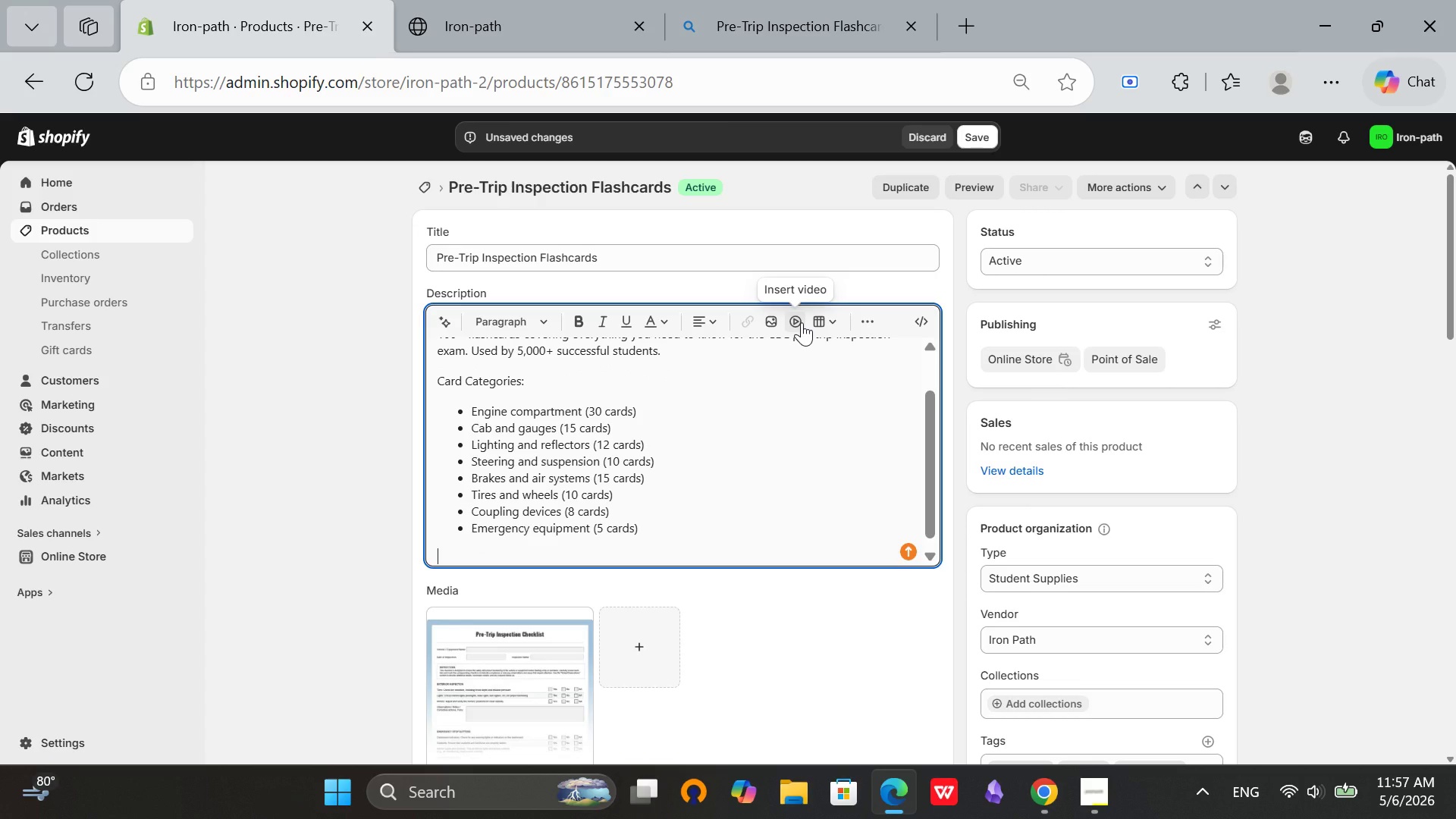 
type(Features:)
 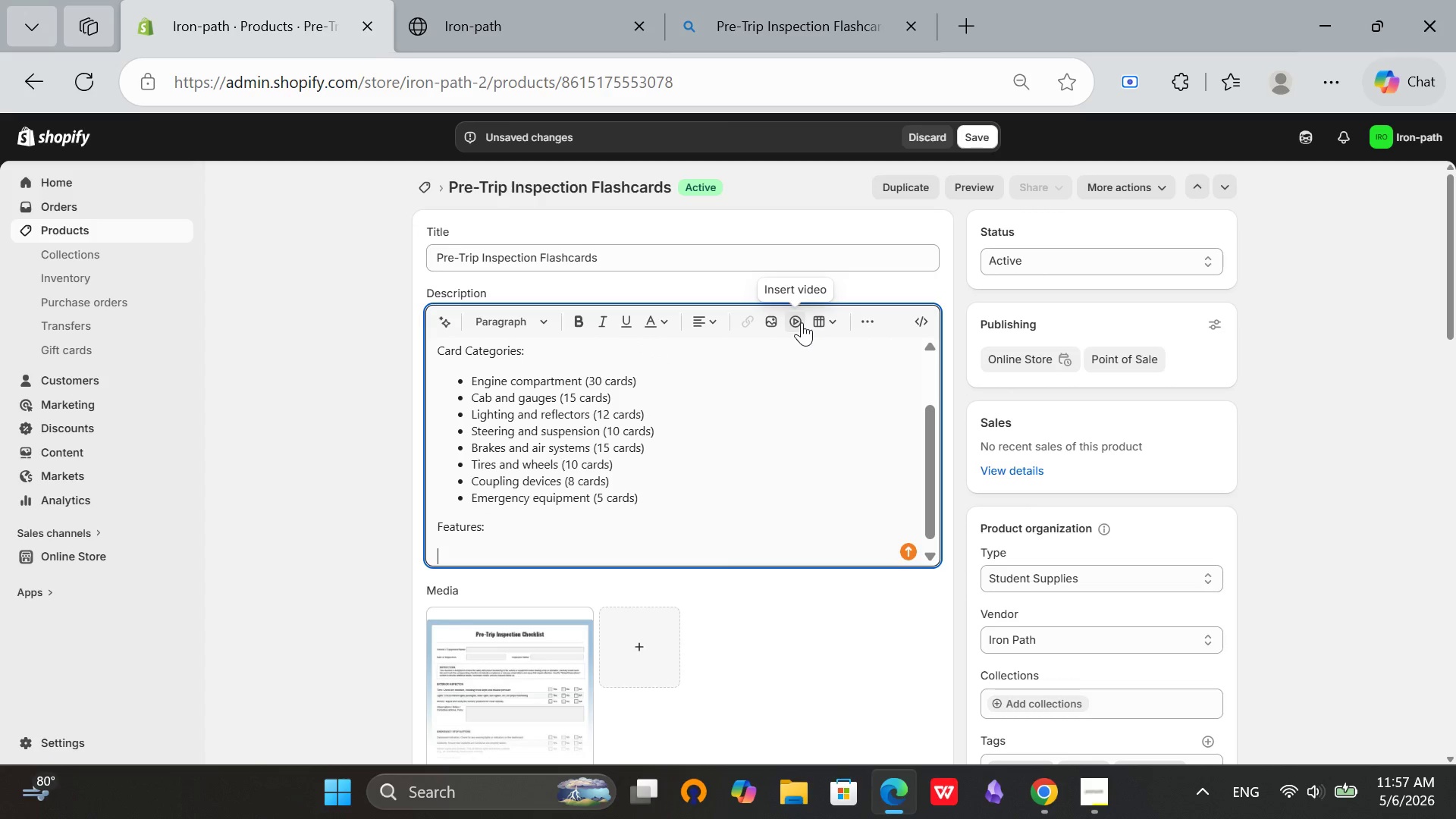 
 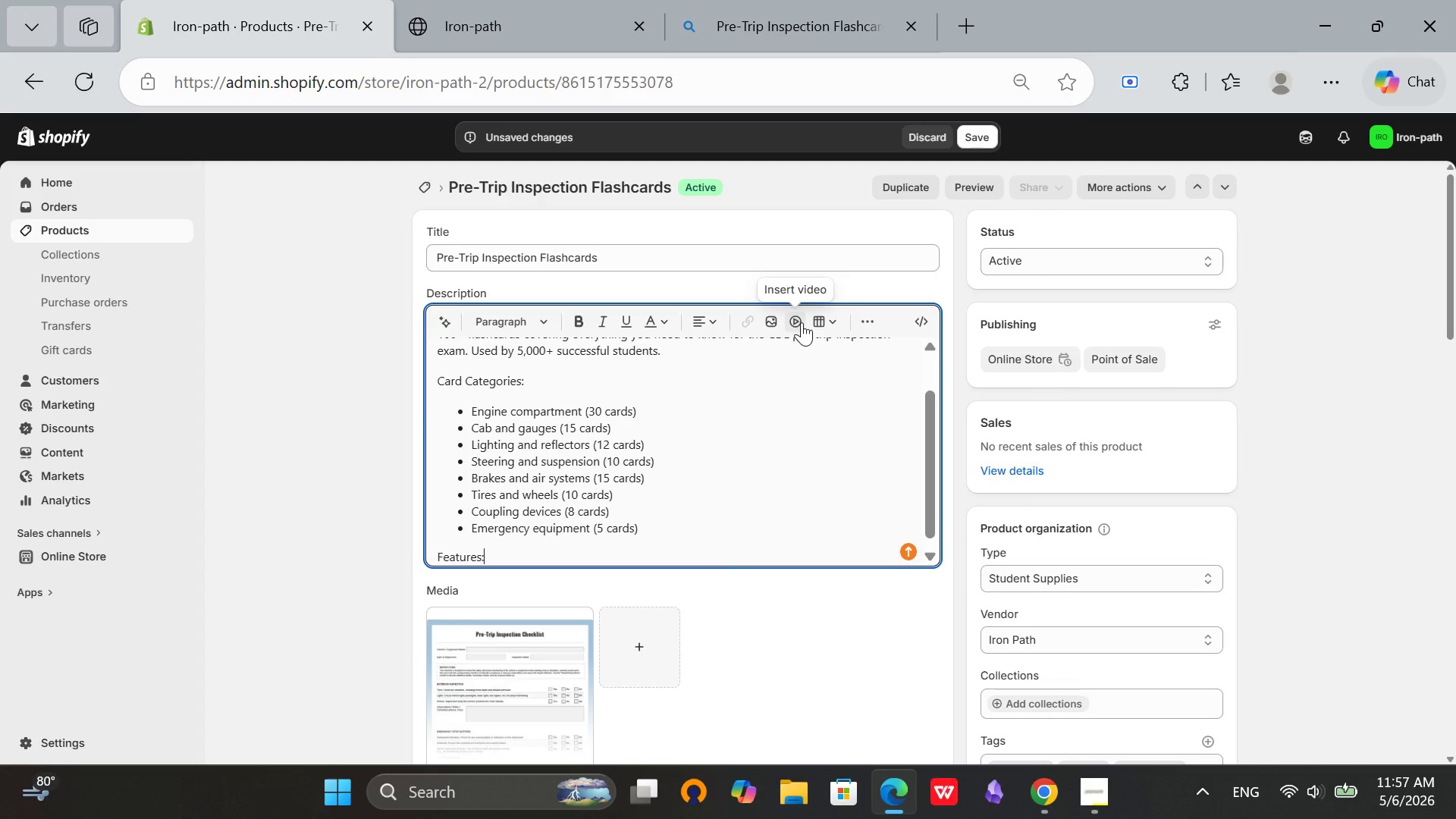 
key(Enter)
 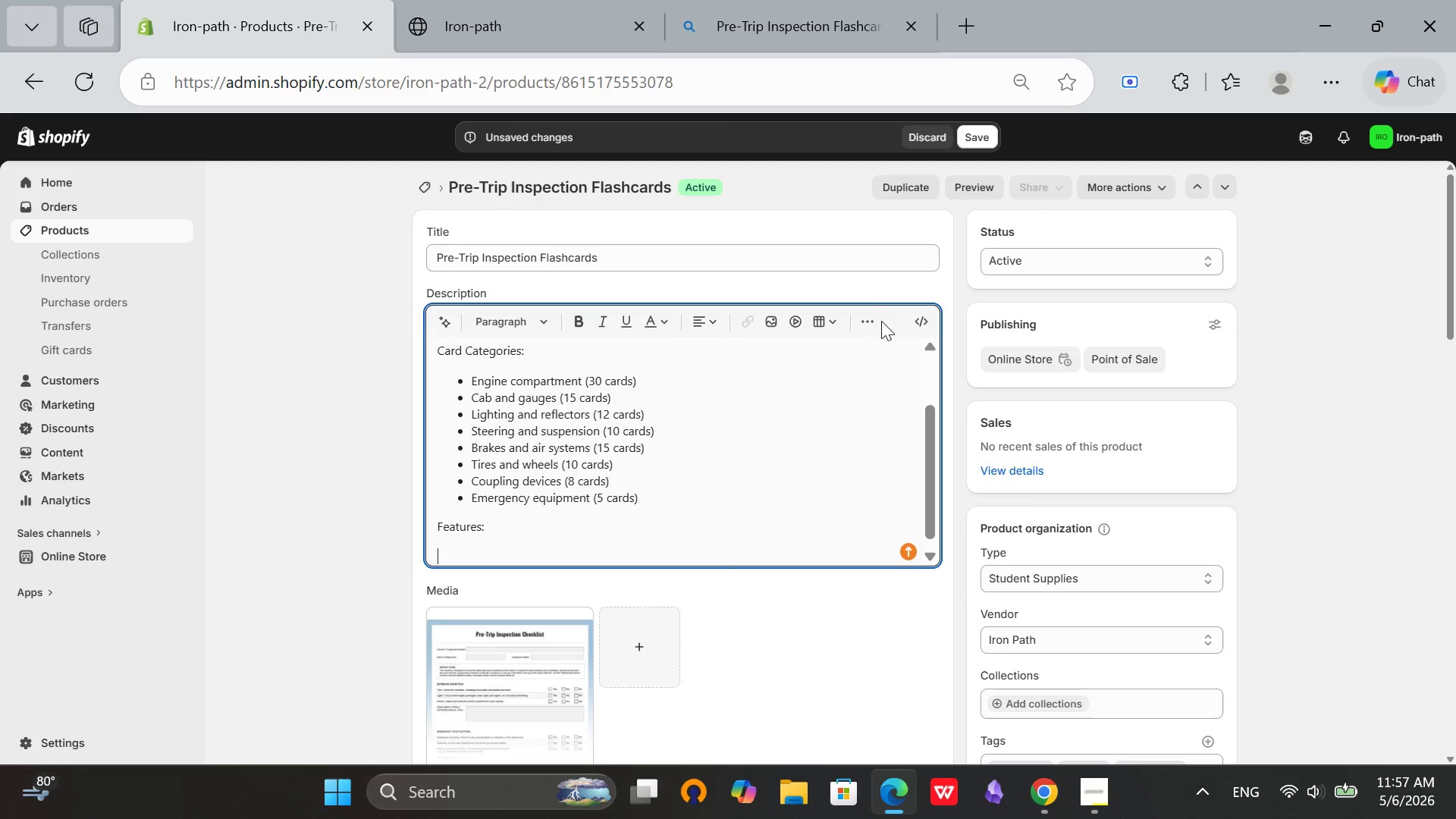 
left_click([862, 315])
 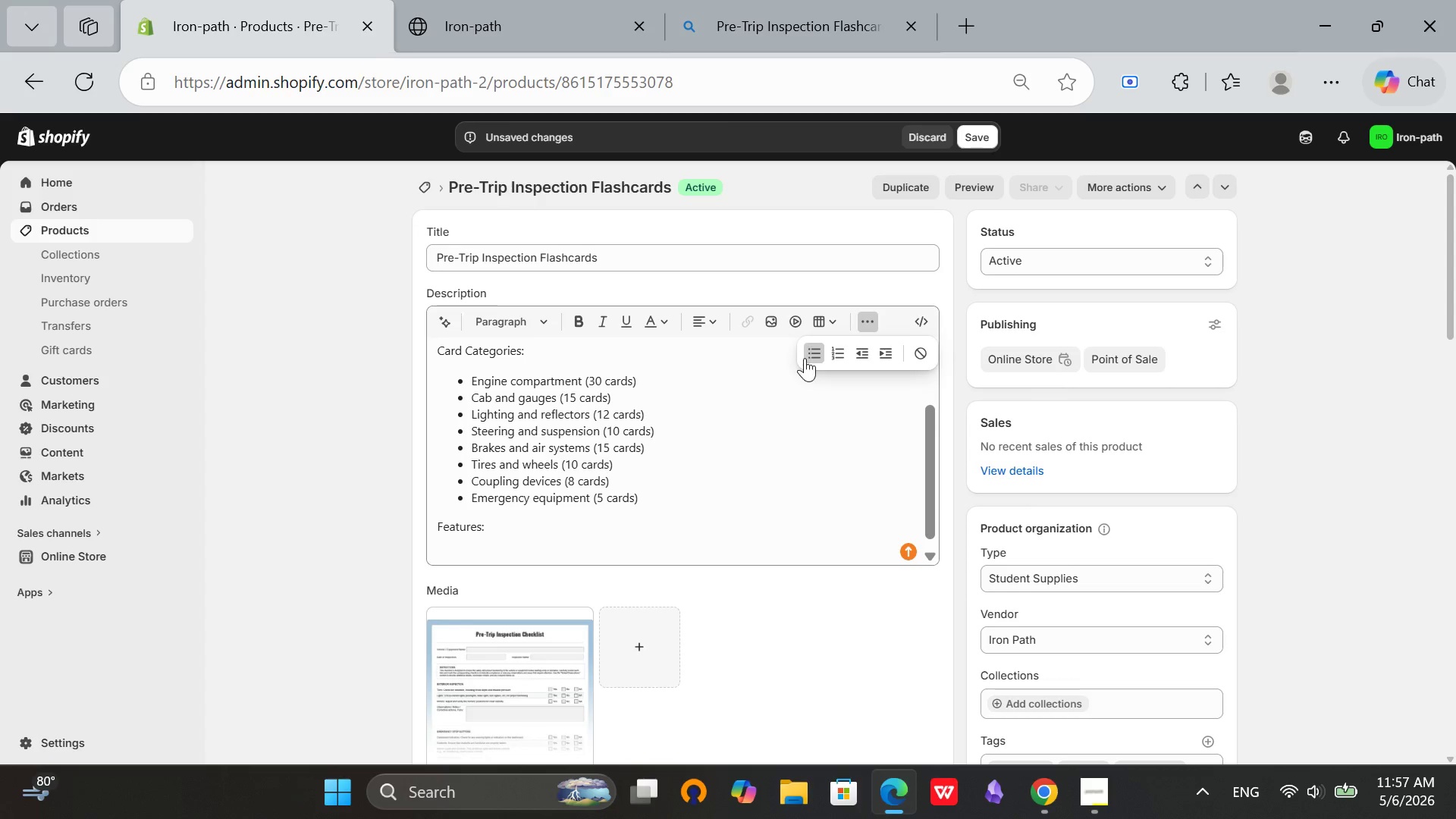 
left_click([810, 358])
 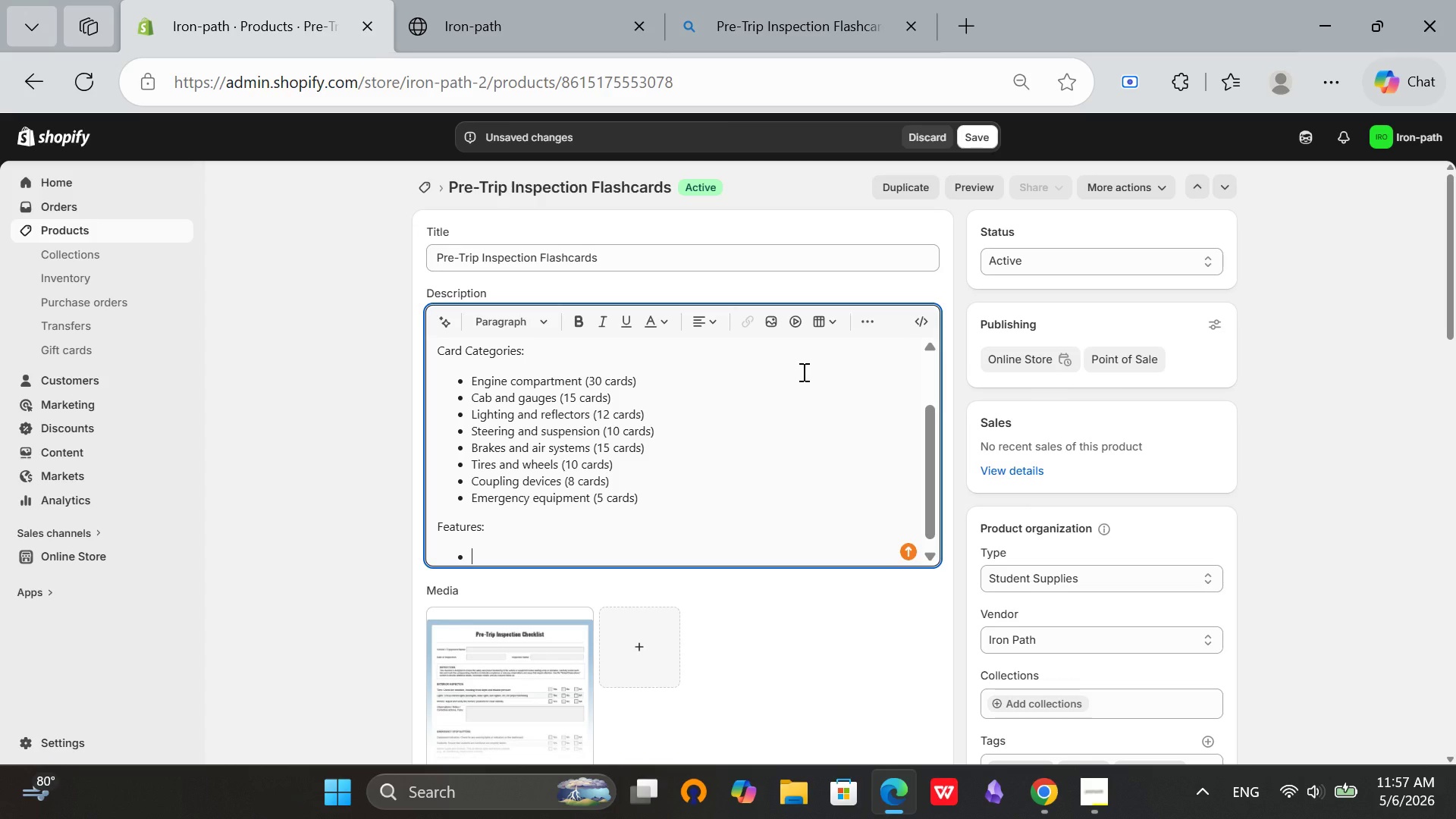 
type(Front: Component name and location)
 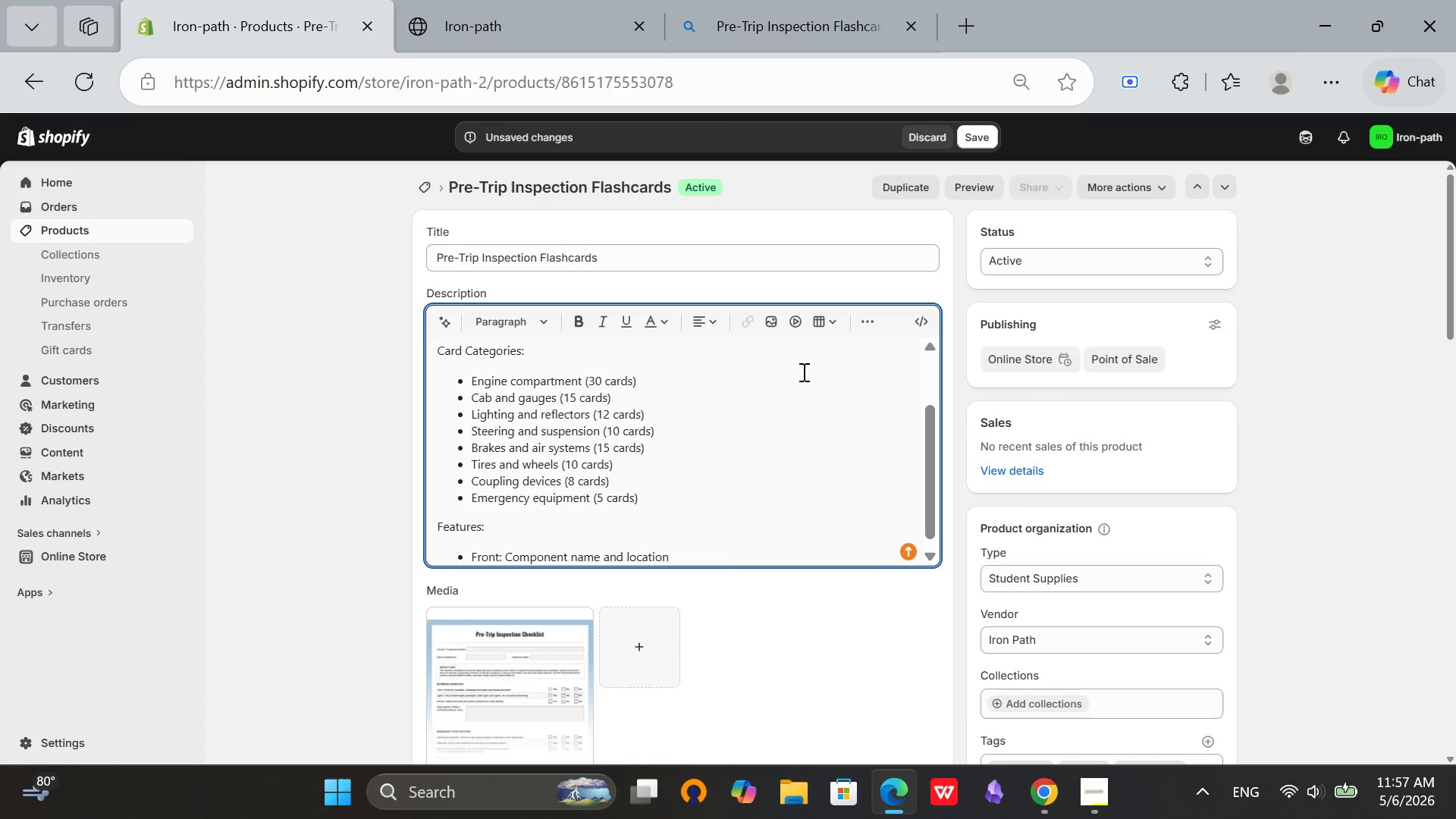 
 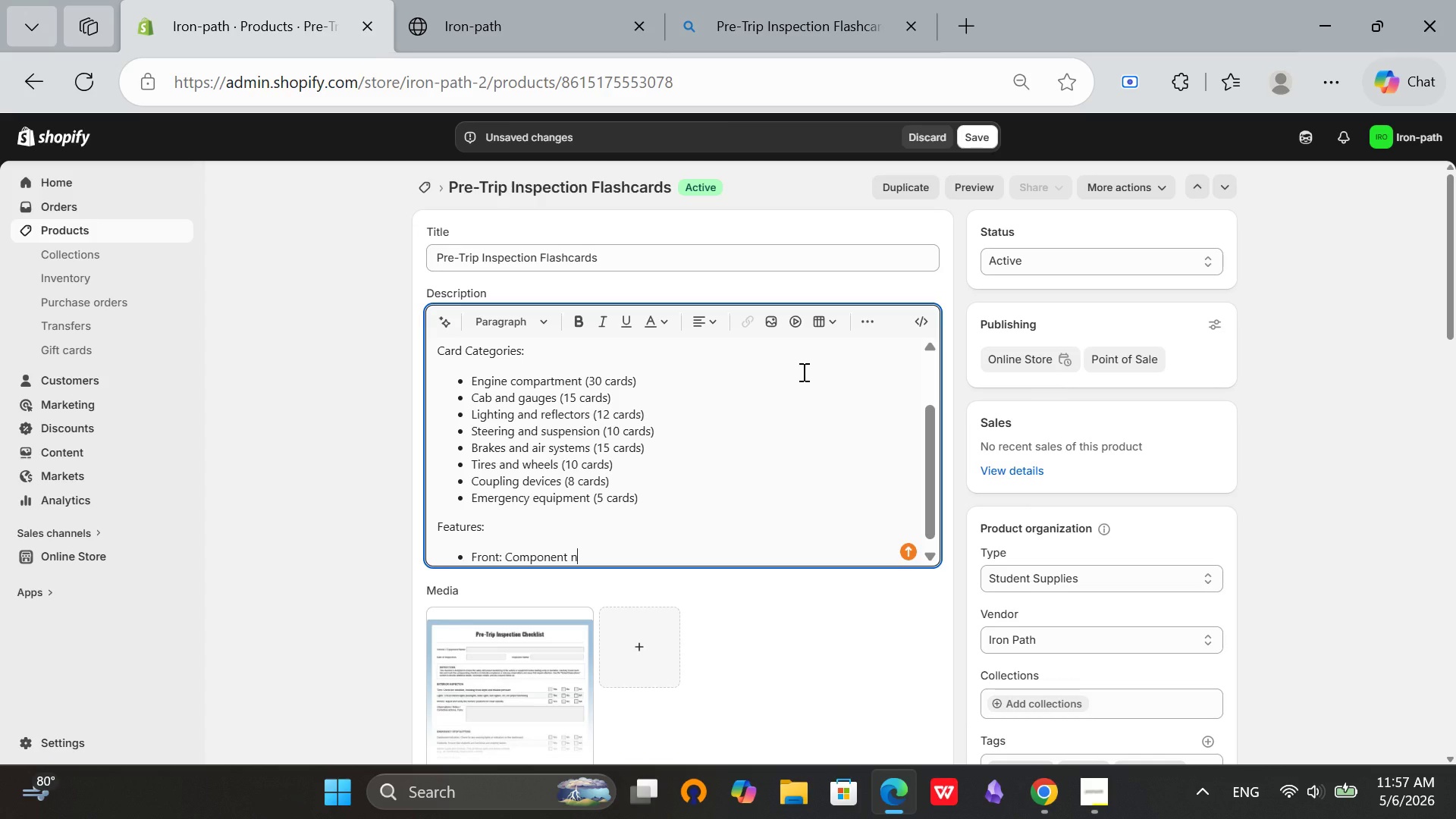 
key(Enter)
 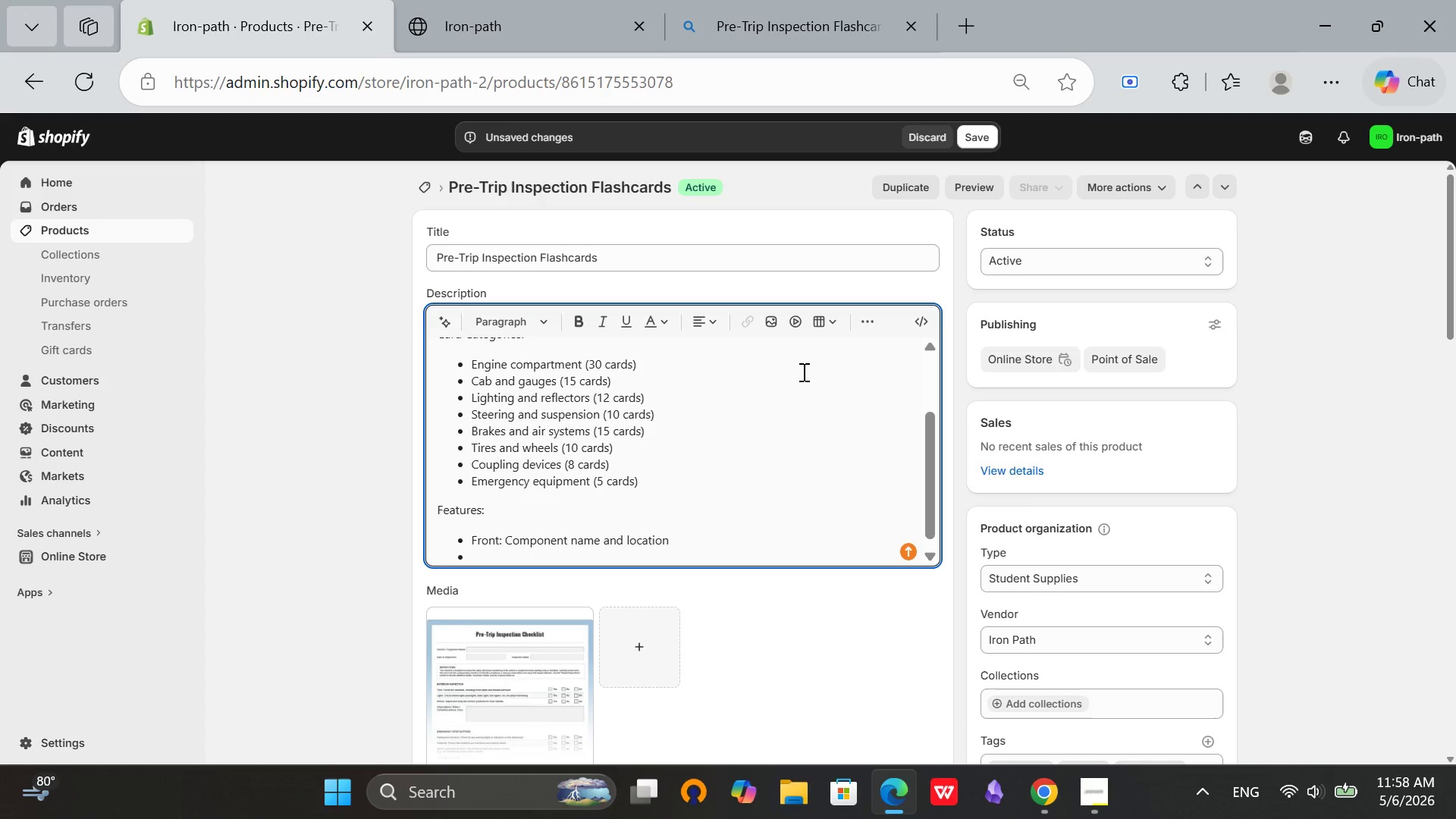 
type(Back: Wah)
key(Backspace)
key(Backspace)
type(aj)
key(Backspace)
key(Backspace)
type(hat to check and say)
 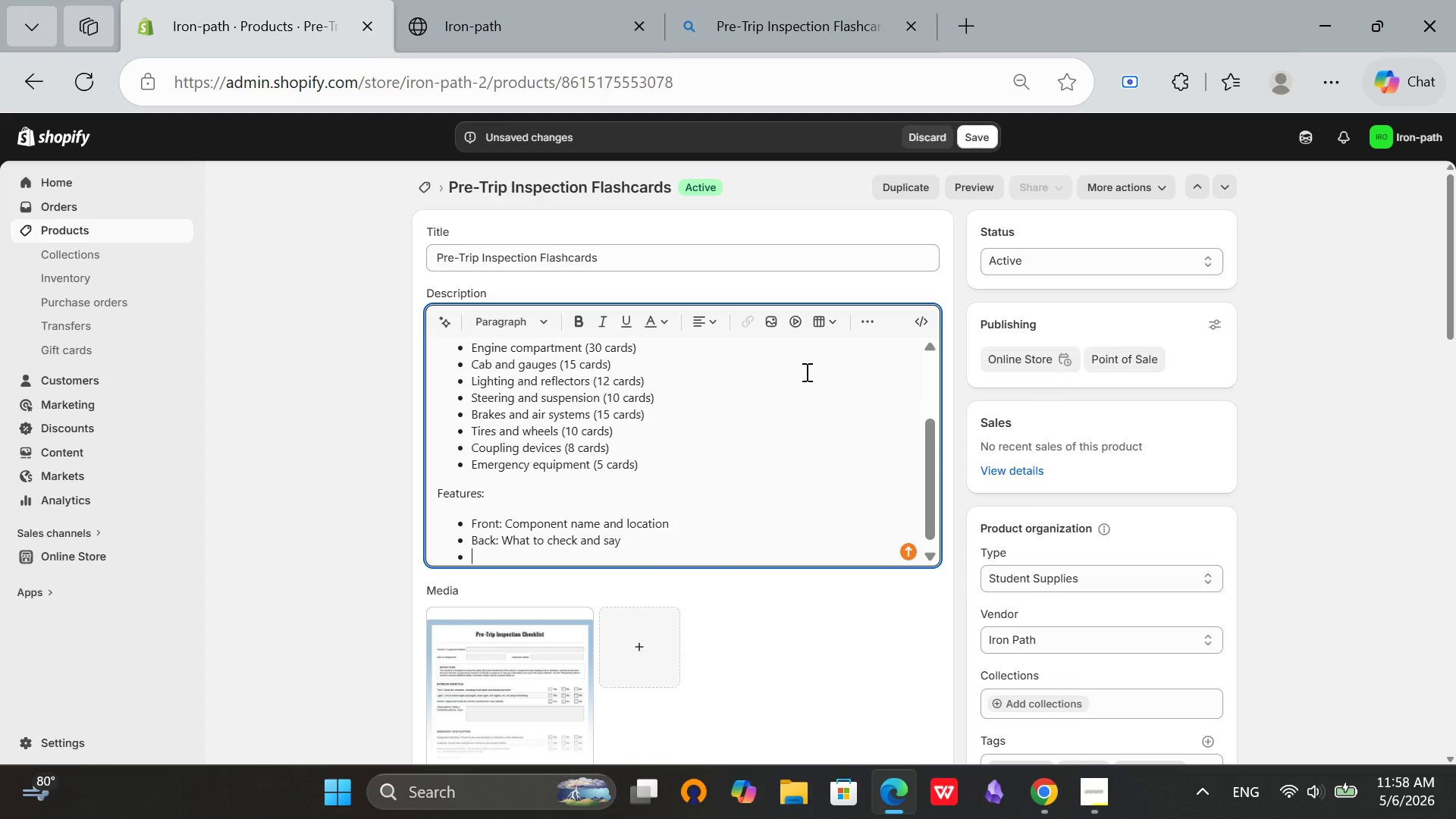 
 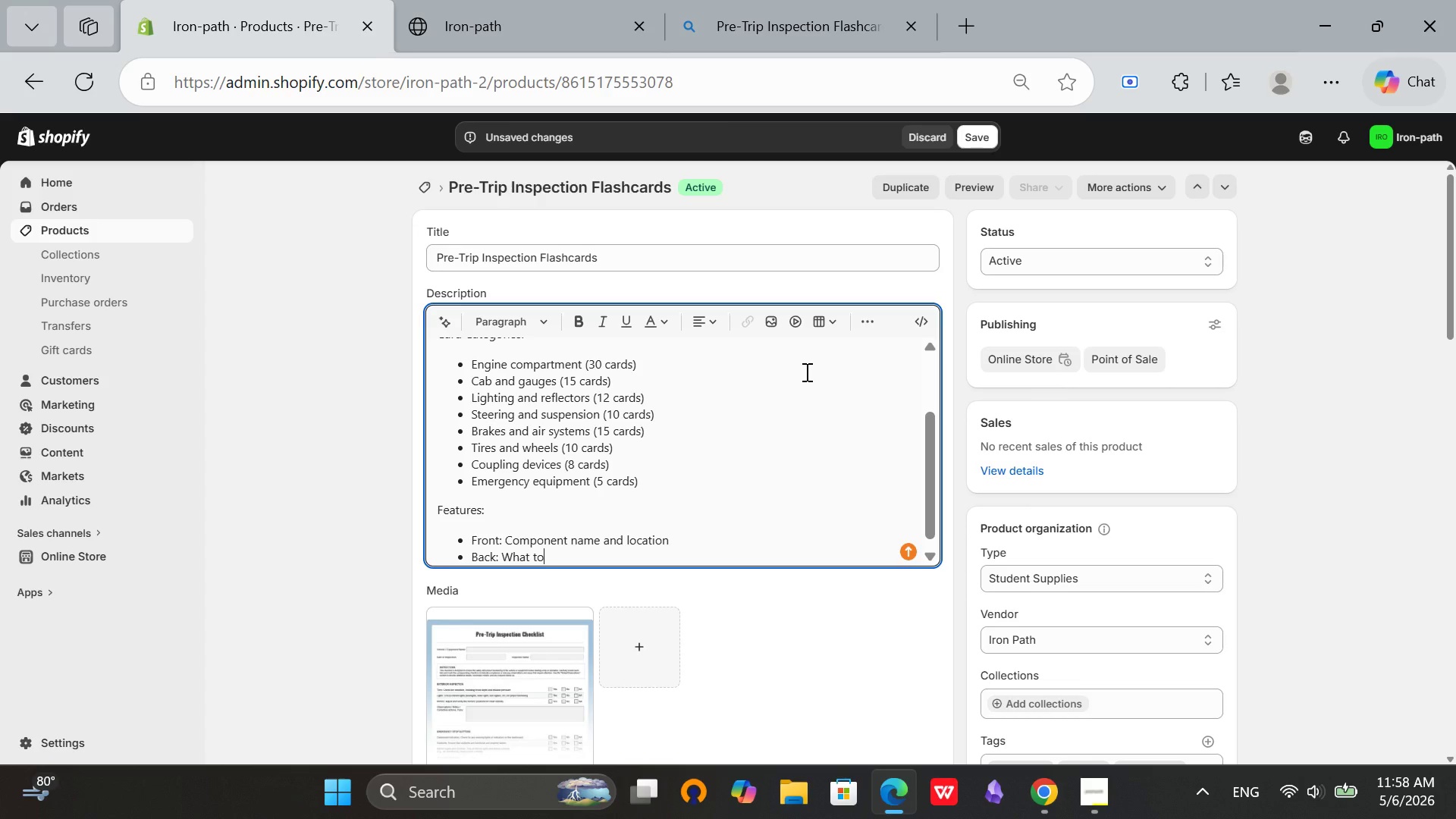 
key(Enter)
 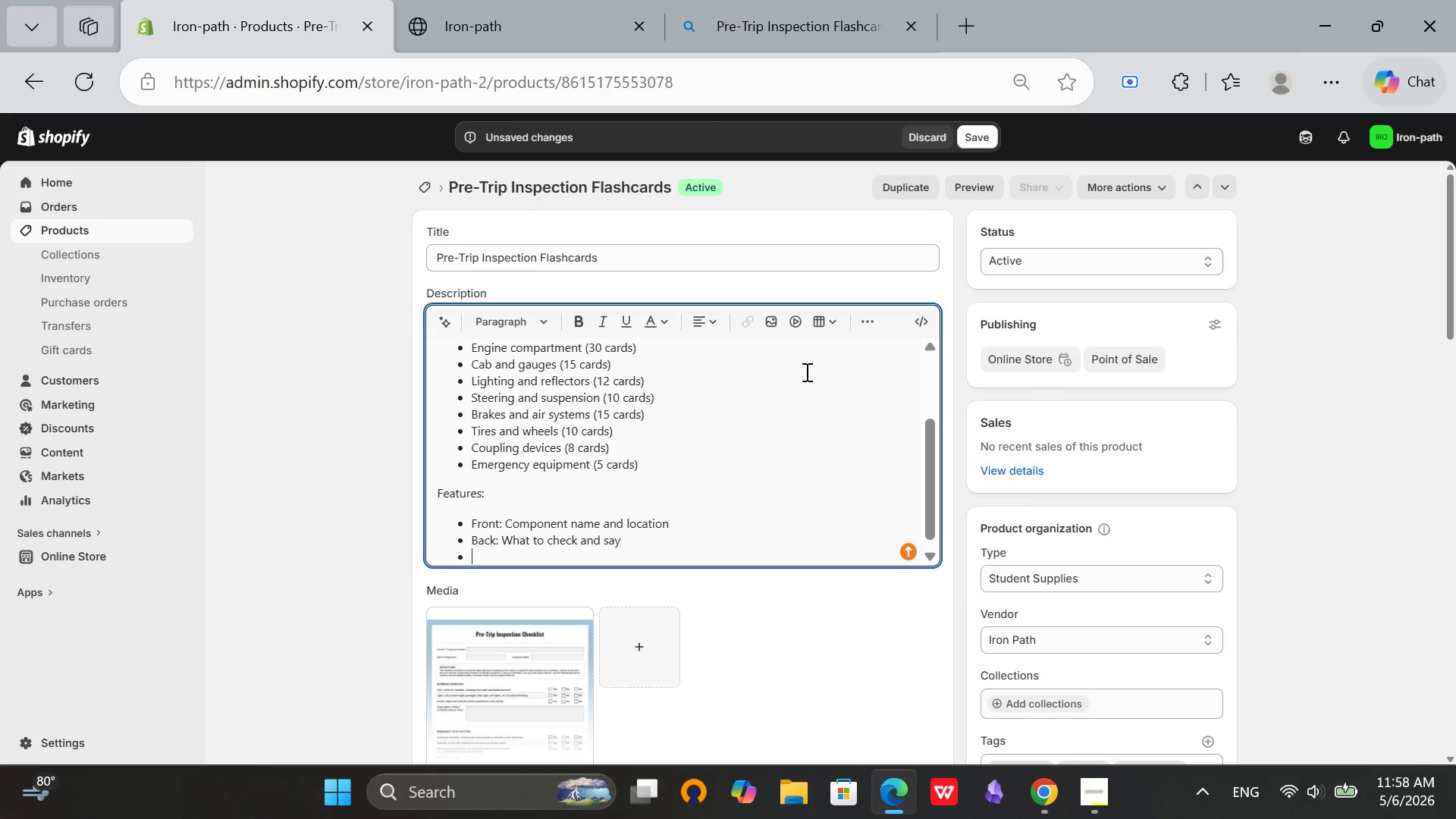 
type(Durable, waterproof cardsti)
key(Backspace)
type(ock)
 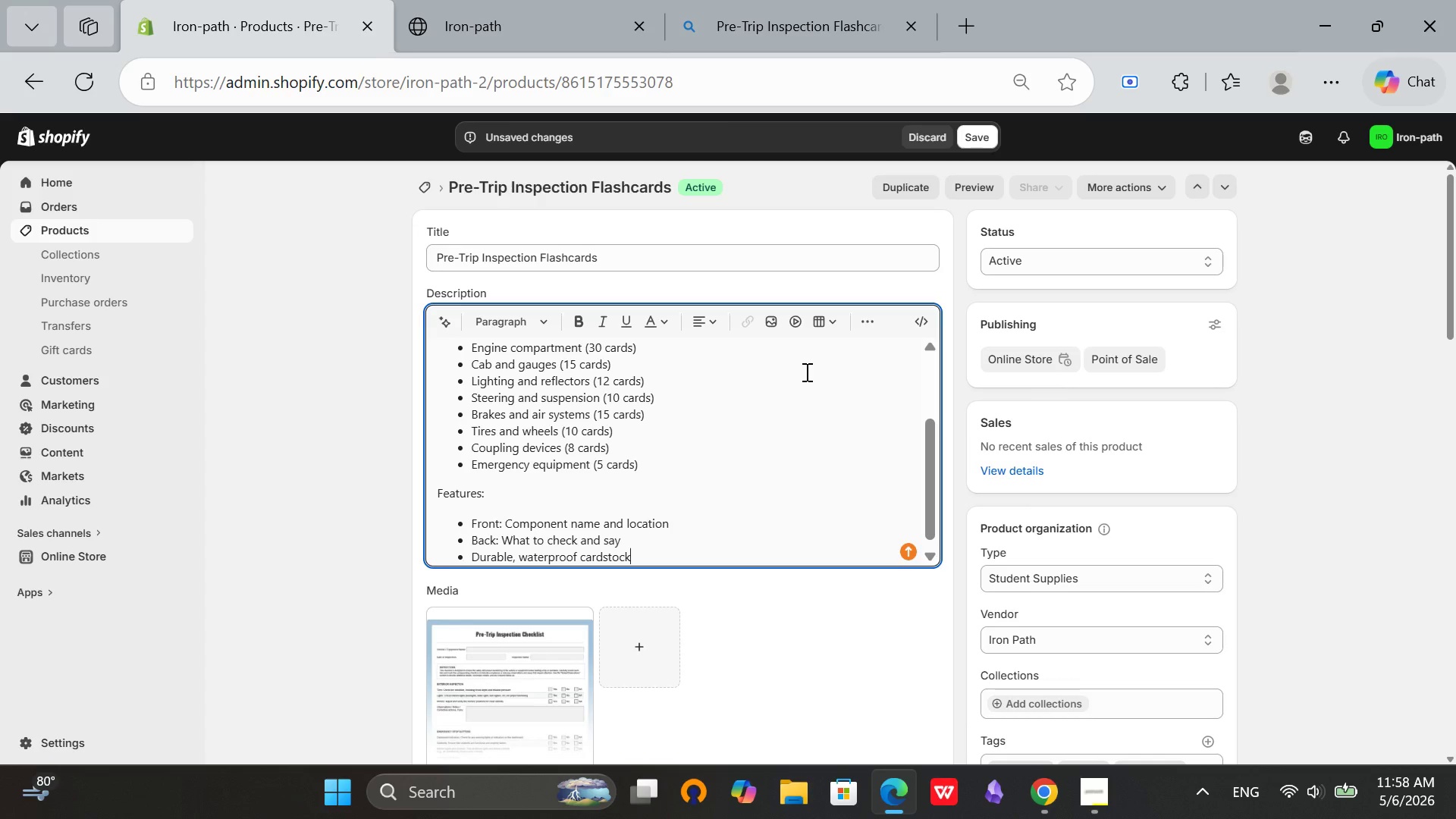 
key(Enter)
 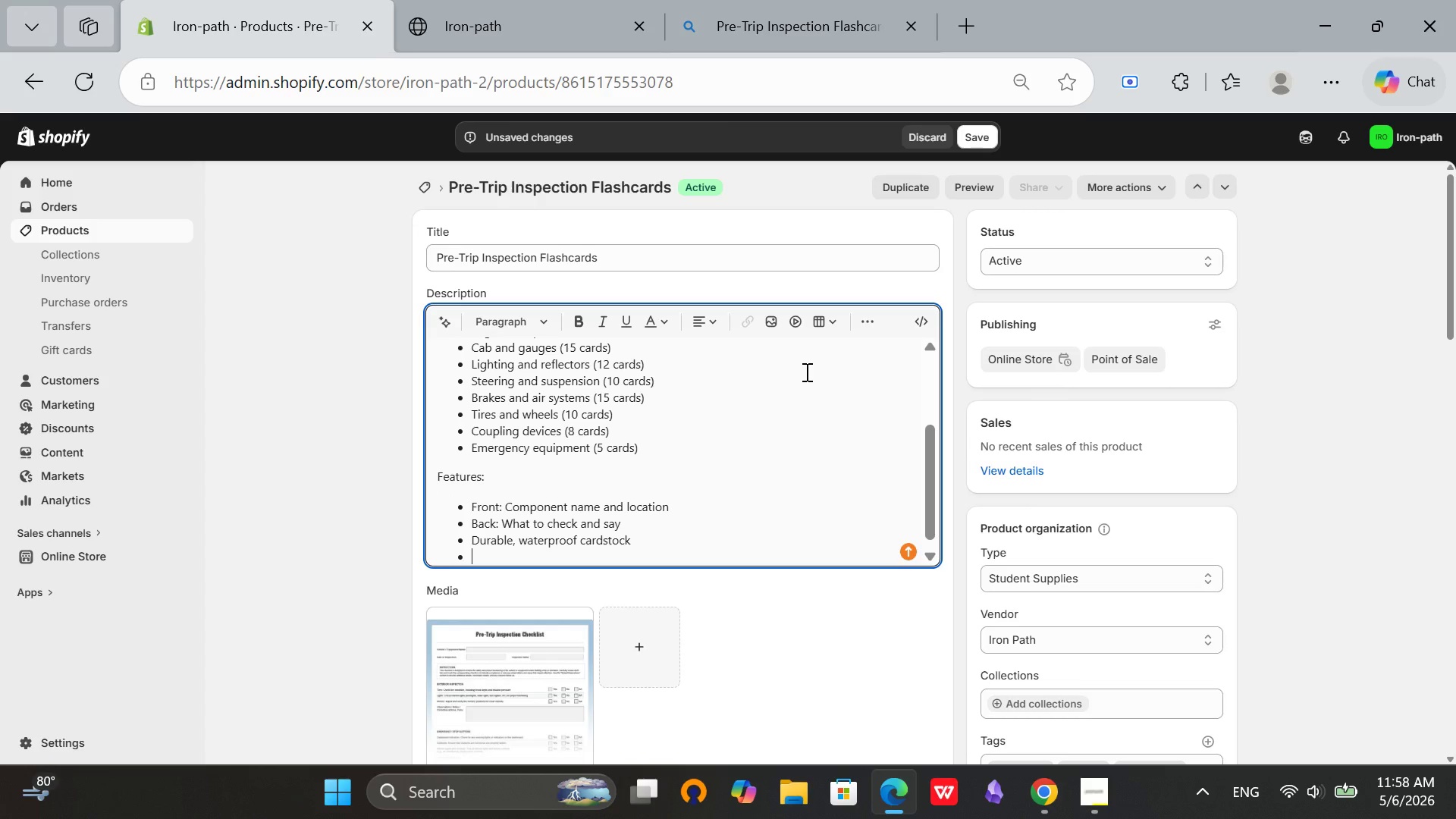 
type(Metal ring for organ)
key(Backspace)
key(Backspace)
type(anization)
 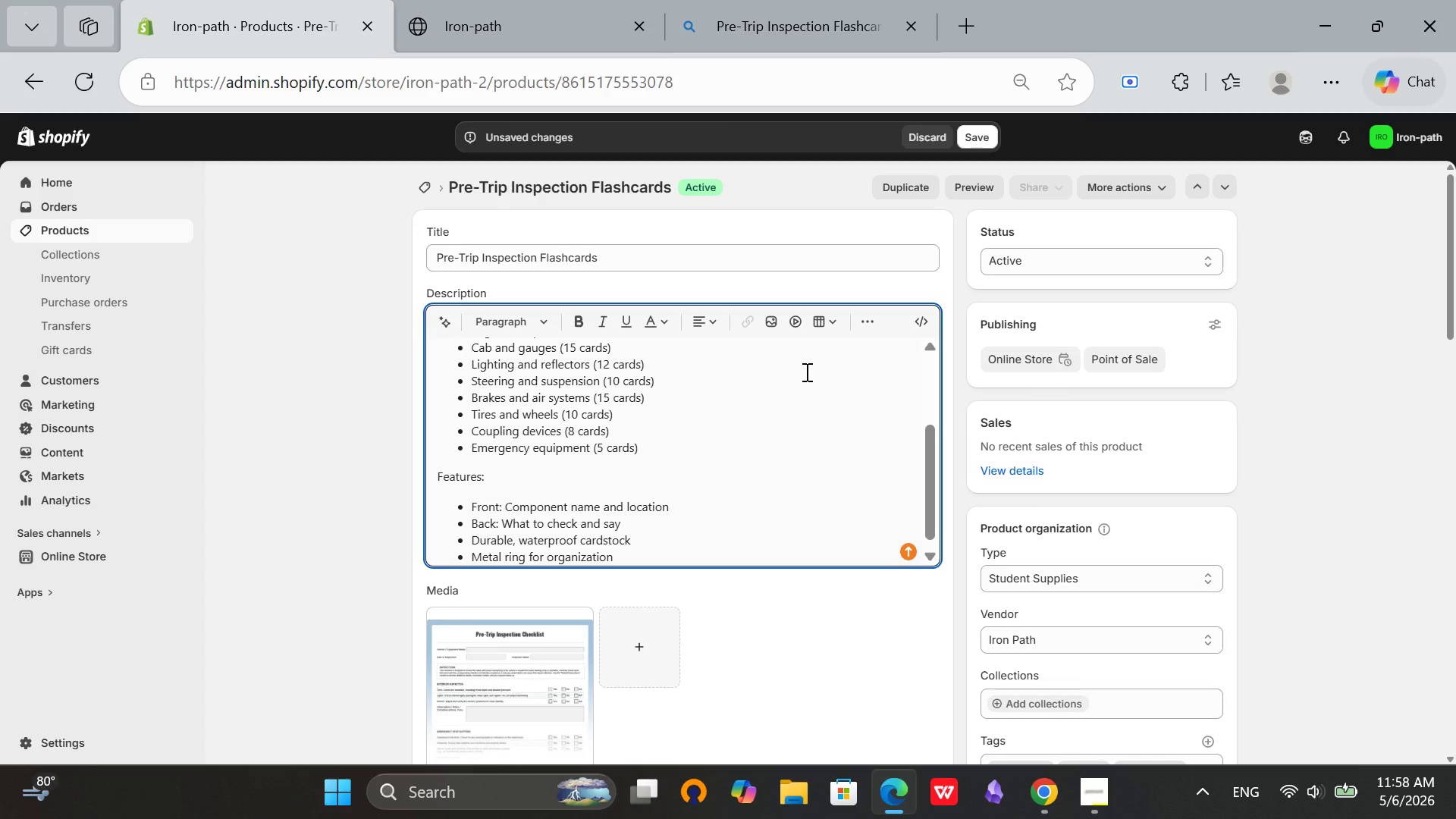 
key(Enter)
 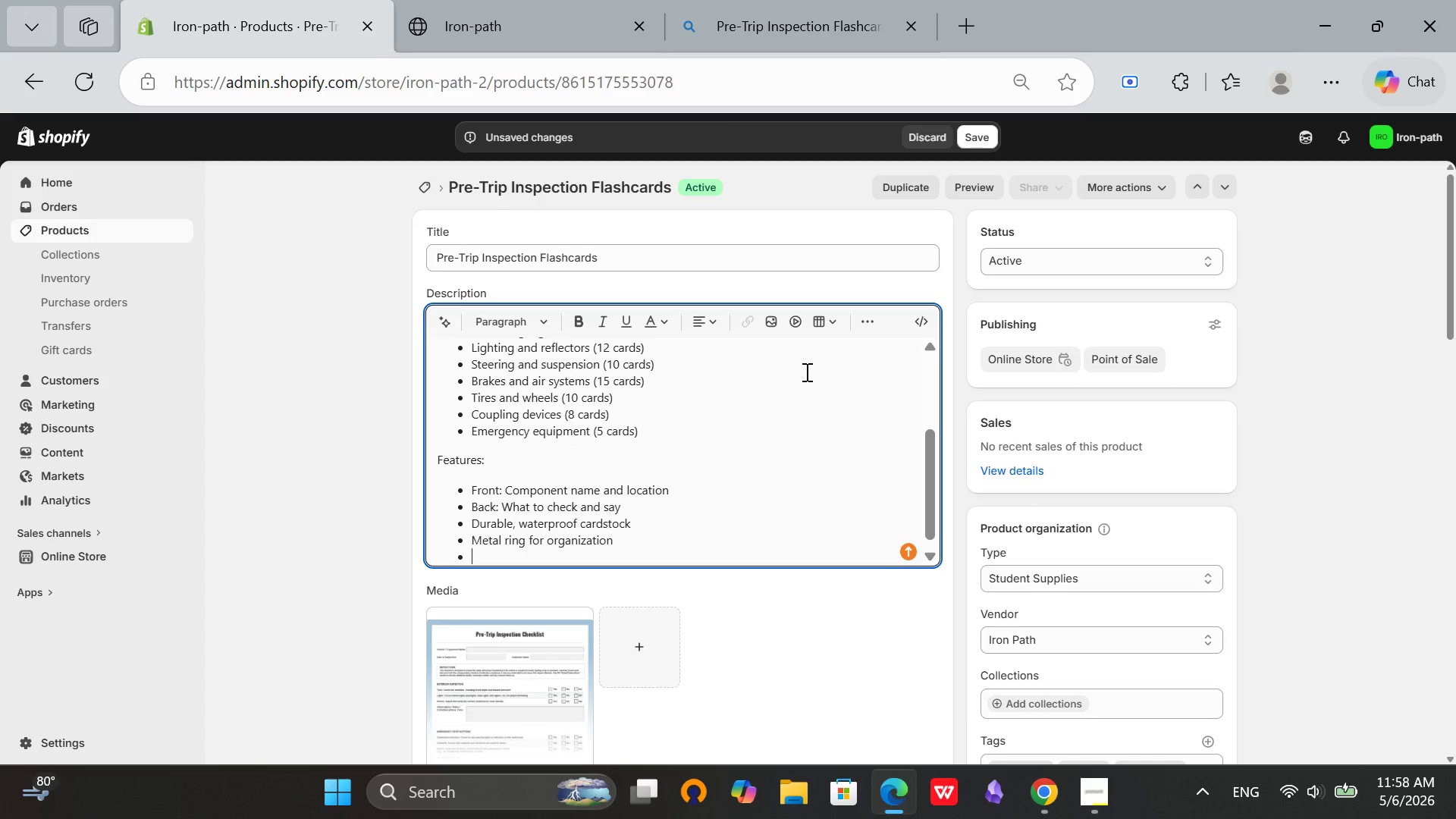 
type(Color-cc)
key(Backspace)
type(p)
key(Backspace)
type(oded by category)
 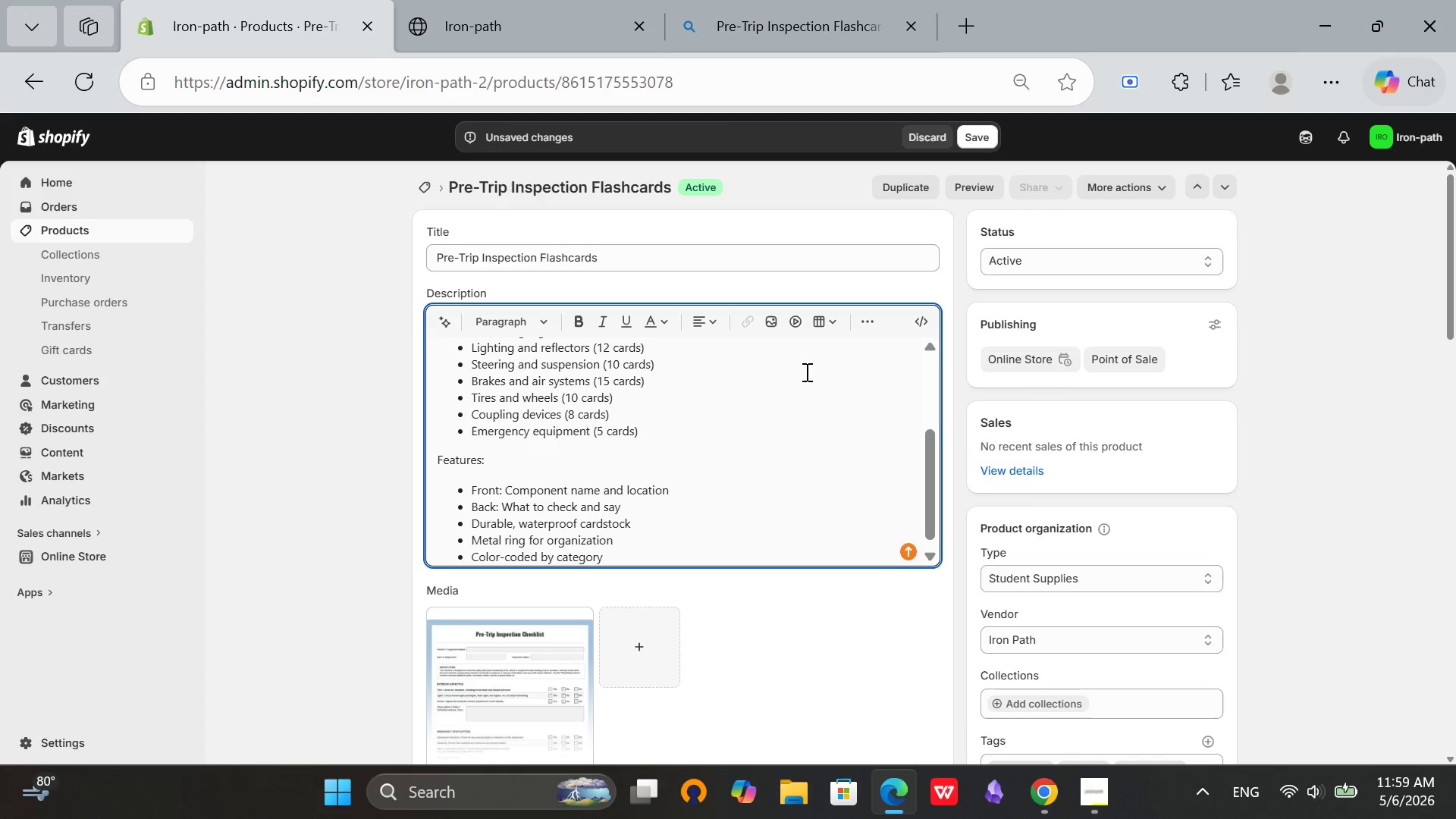 
key(Enter)
 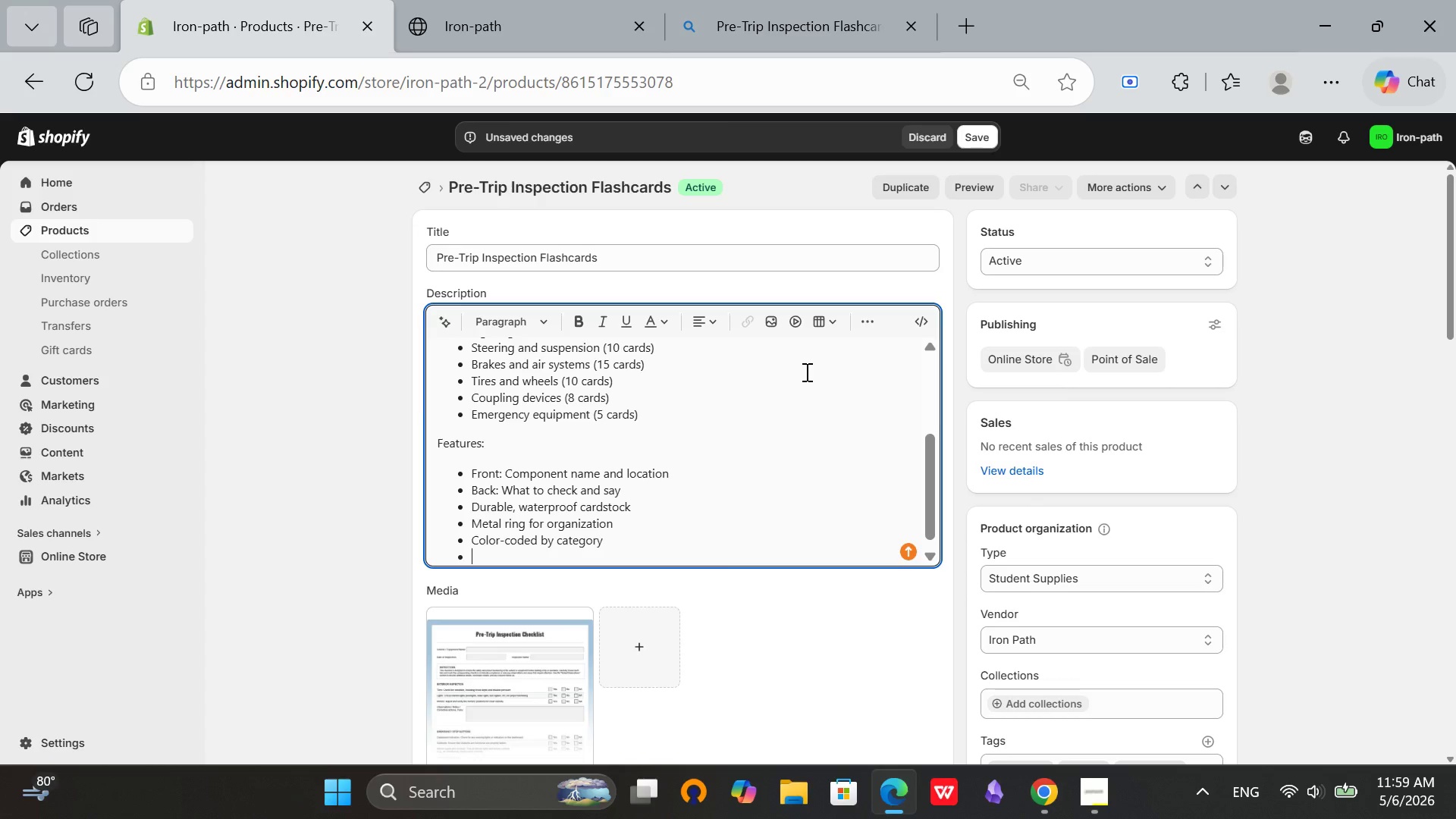 
key(Enter)
 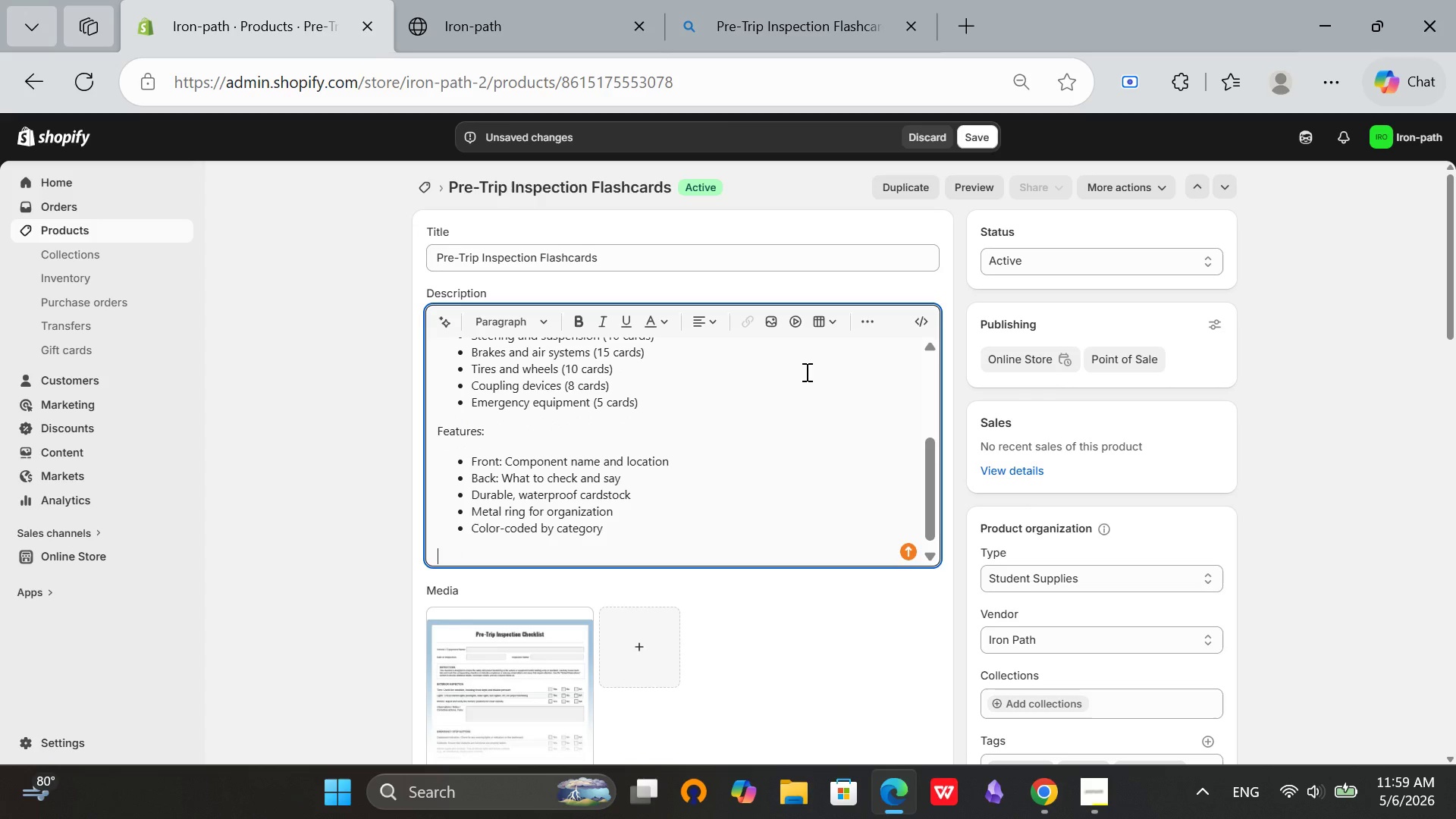 
type(Study Methos)
key(Backspace)
type(d Practice with these cards for 15 mintes daily. Most Students master pre-trip inspection in[VolumeDown][VolumeDown] 2 weeks.)
 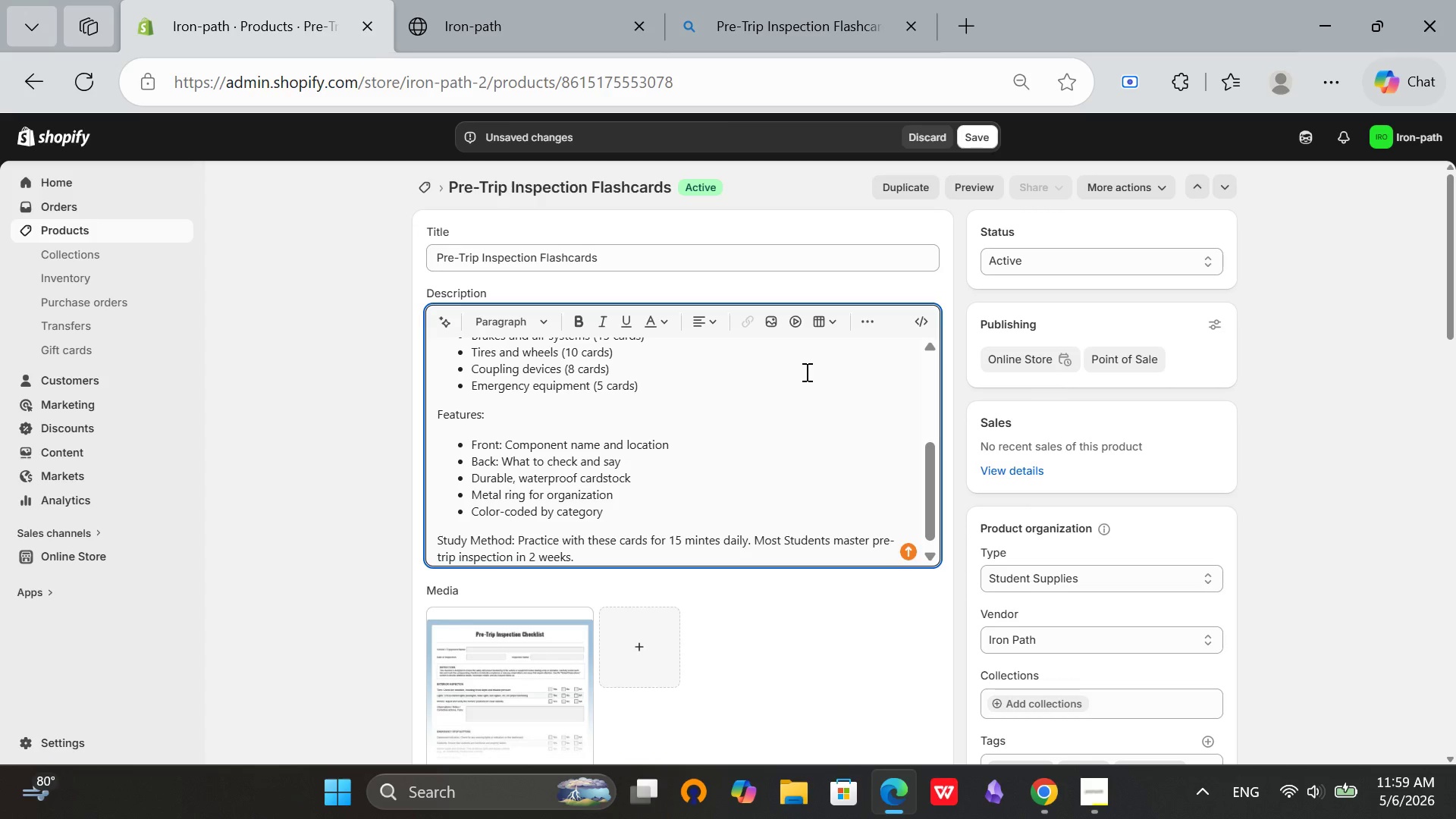 
hold_key(key=Semicolon, duration=0.47)
 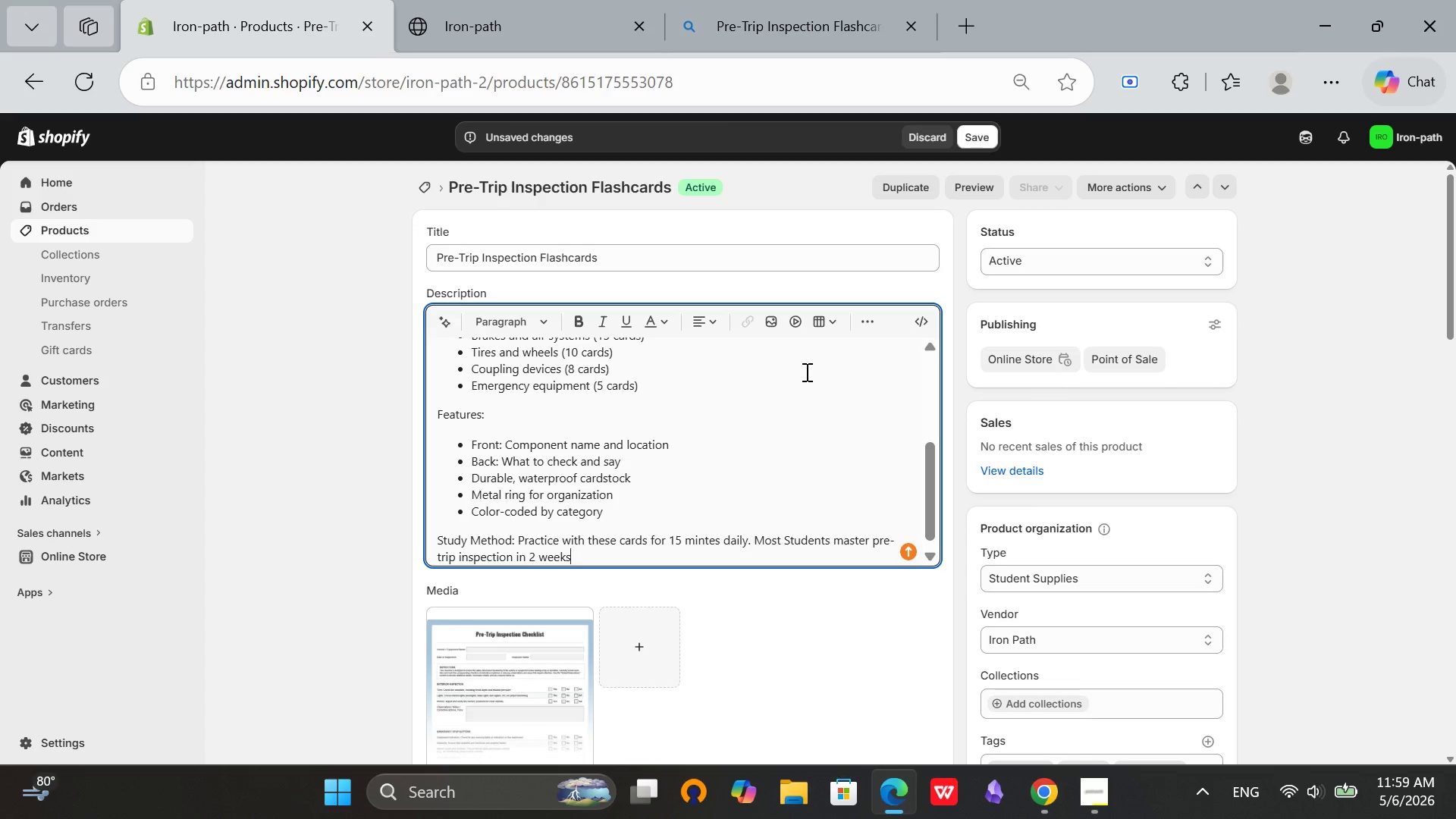 
scroll: coordinate [1151, 489], scroll_direction: up, amount: 4.0
 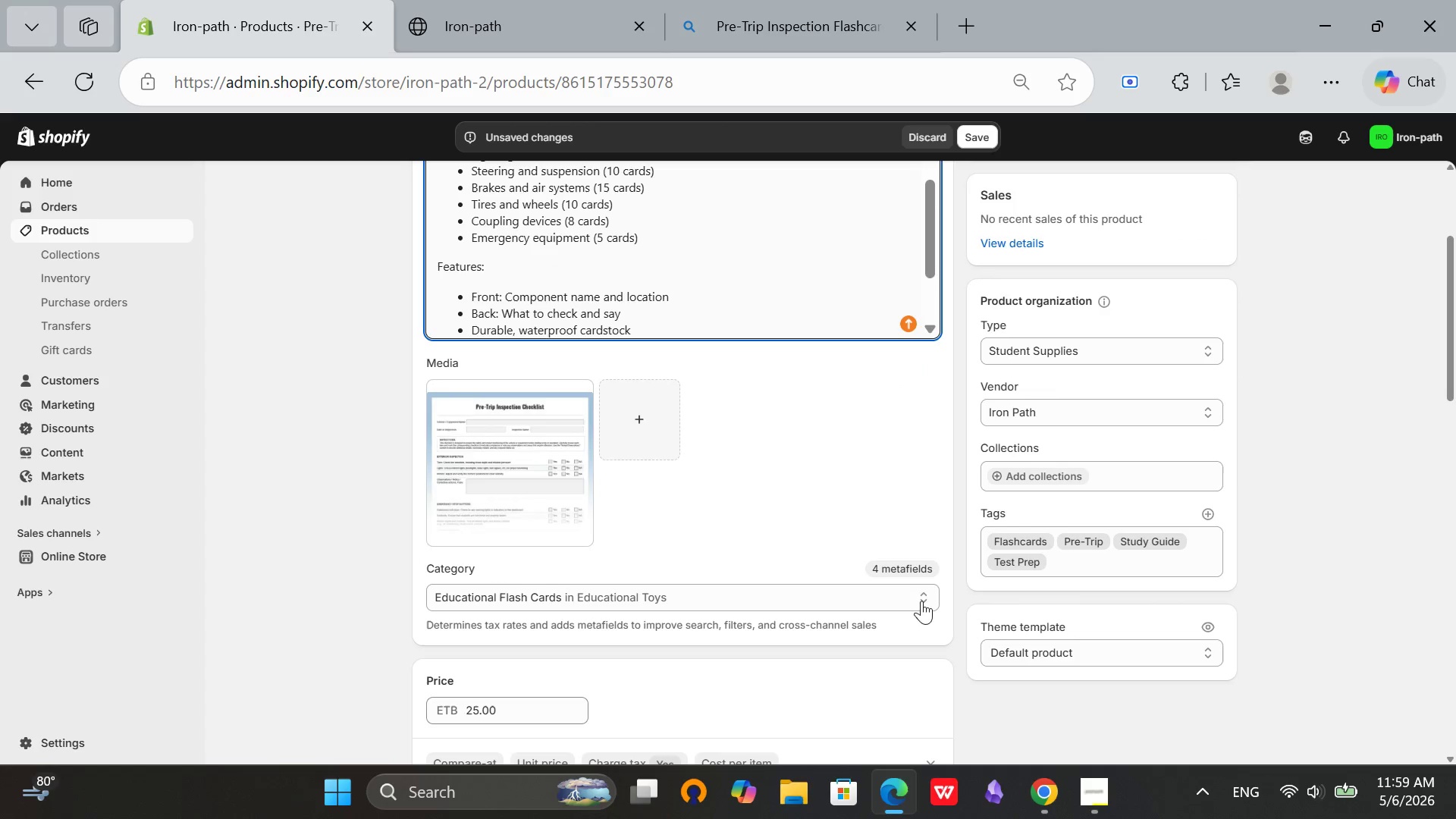 
scroll: coordinate [991, 475], scroll_direction: down, amount: 15.0
 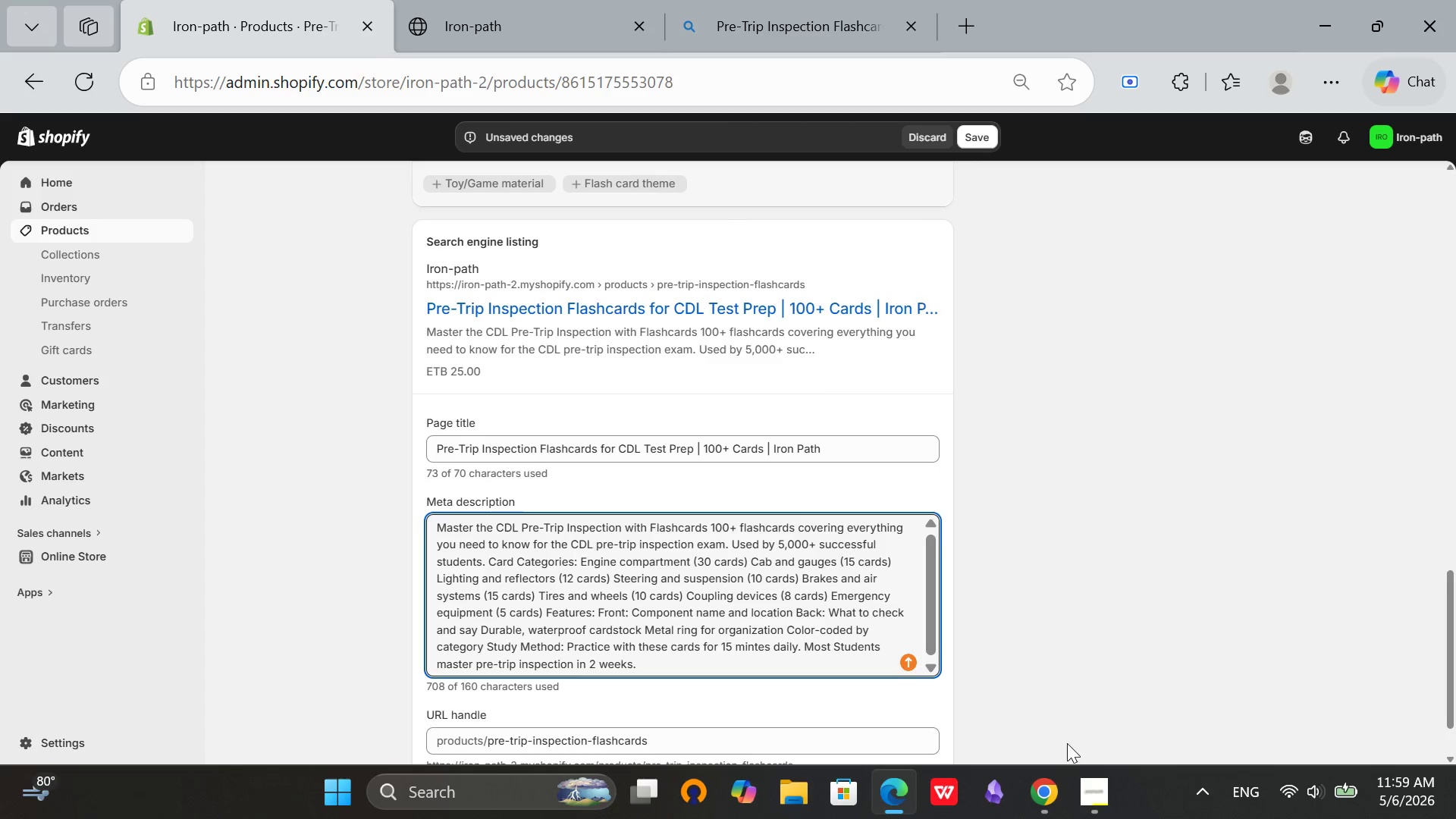 
left_click([1087, 792])